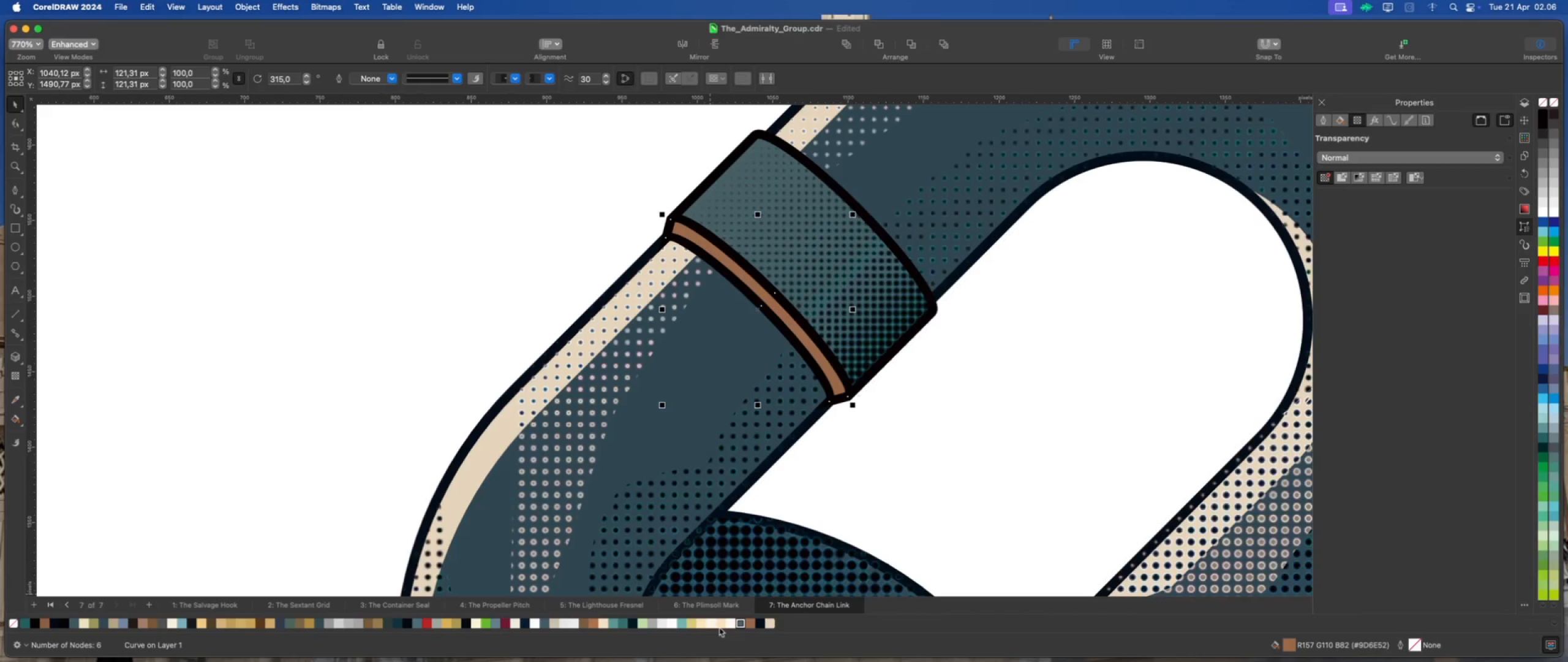 
left_click([737, 622])
 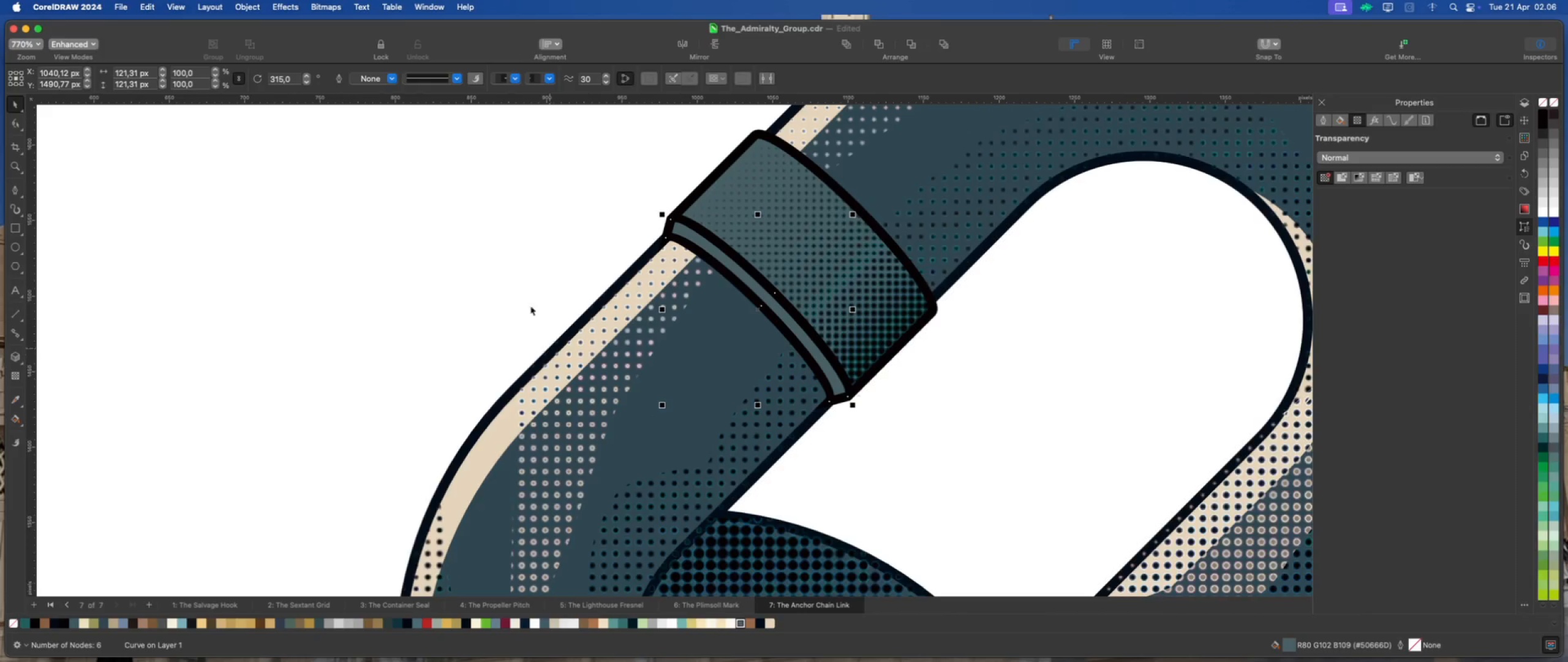 
left_click([523, 253])
 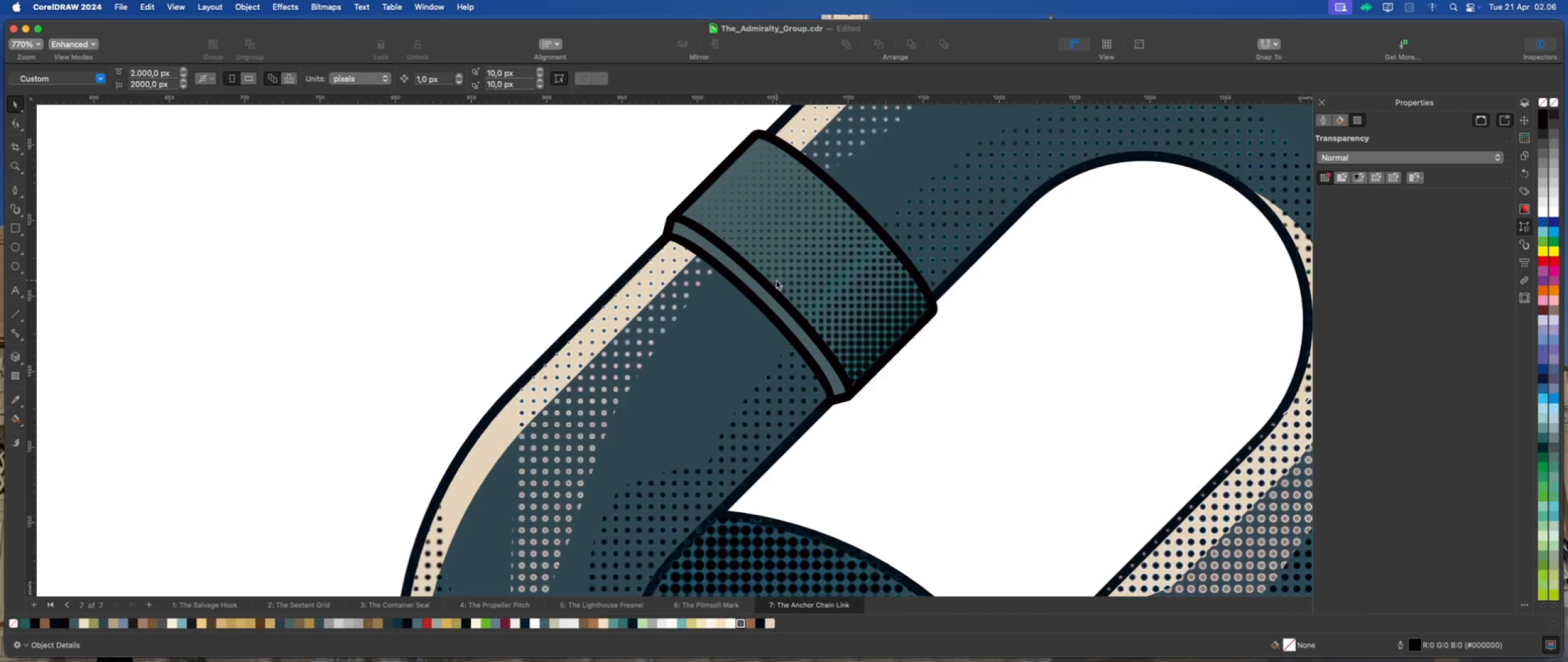 
scroll: coordinate [748, 224], scroll_direction: down, amount: 12.0
 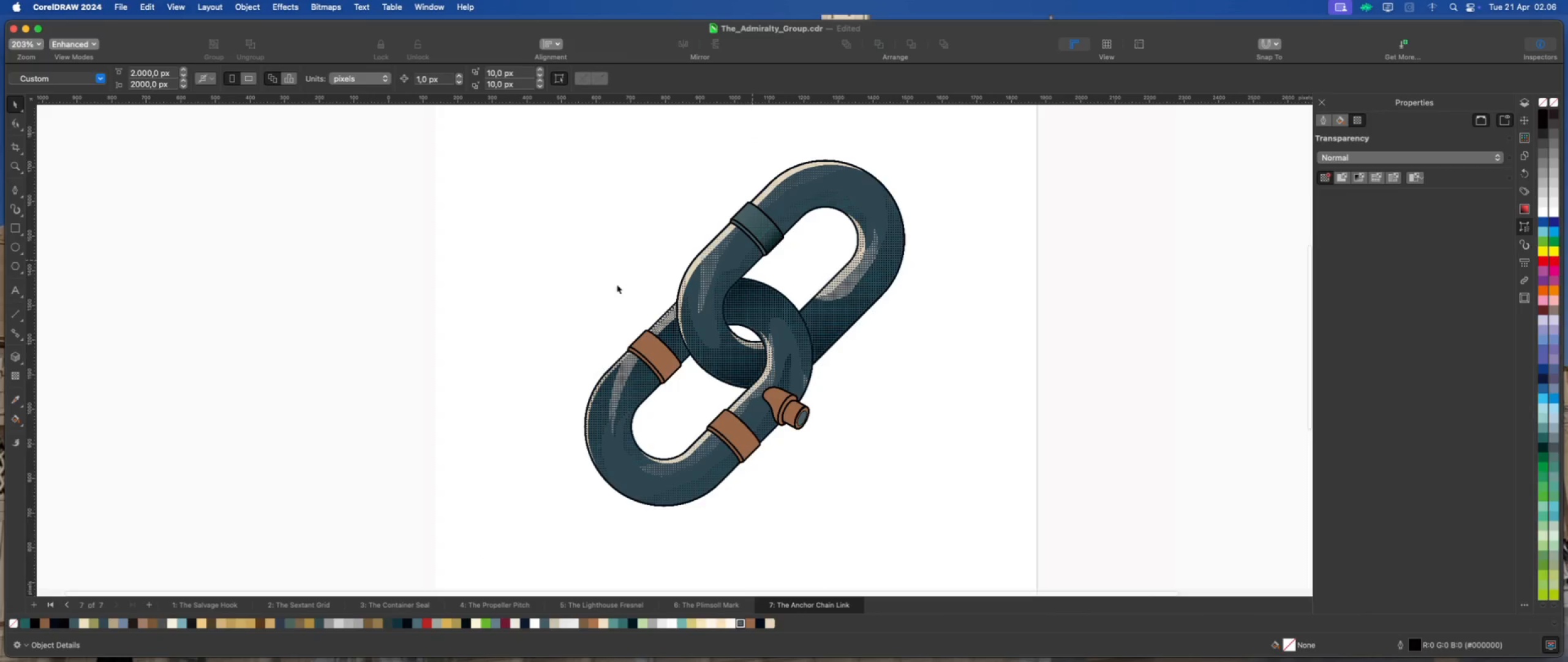 
scroll: coordinate [617, 284], scroll_direction: up, amount: 2.0
 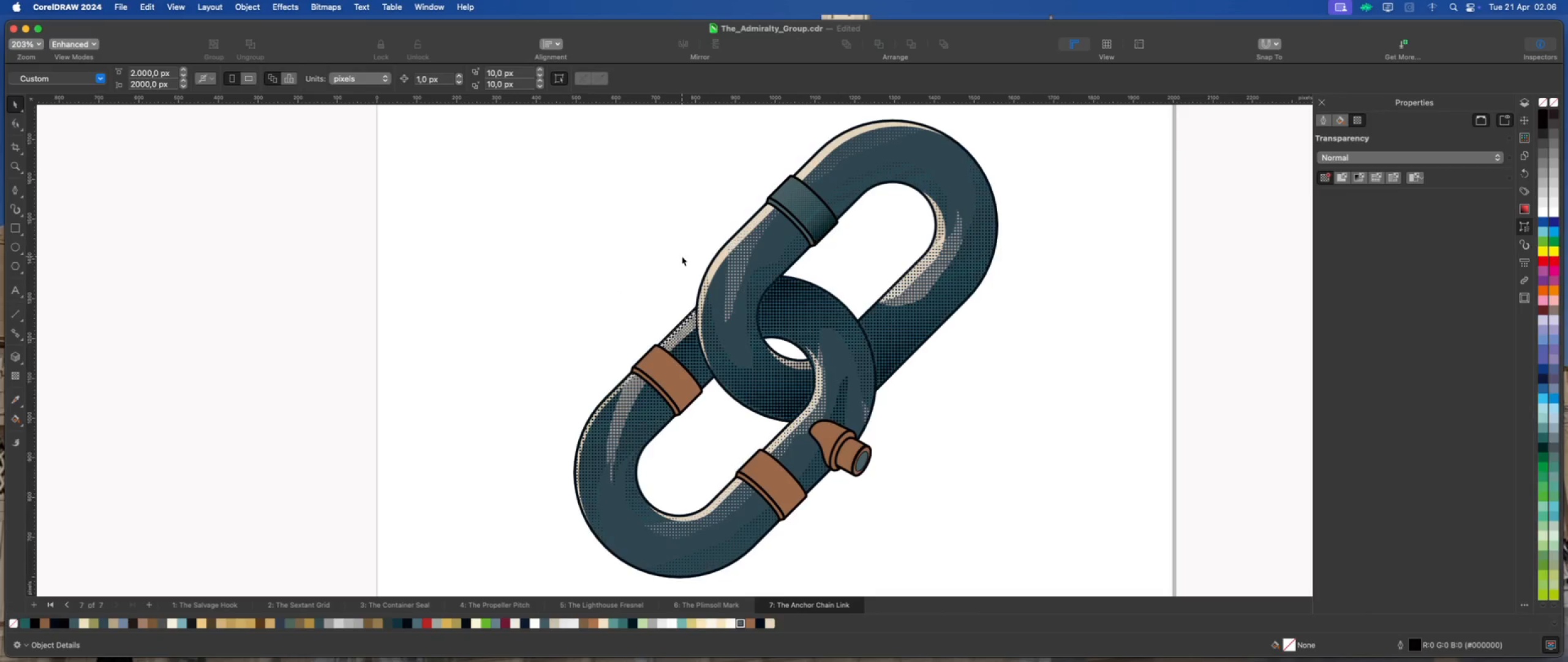 
scroll: coordinate [688, 227], scroll_direction: down, amount: 1.0
 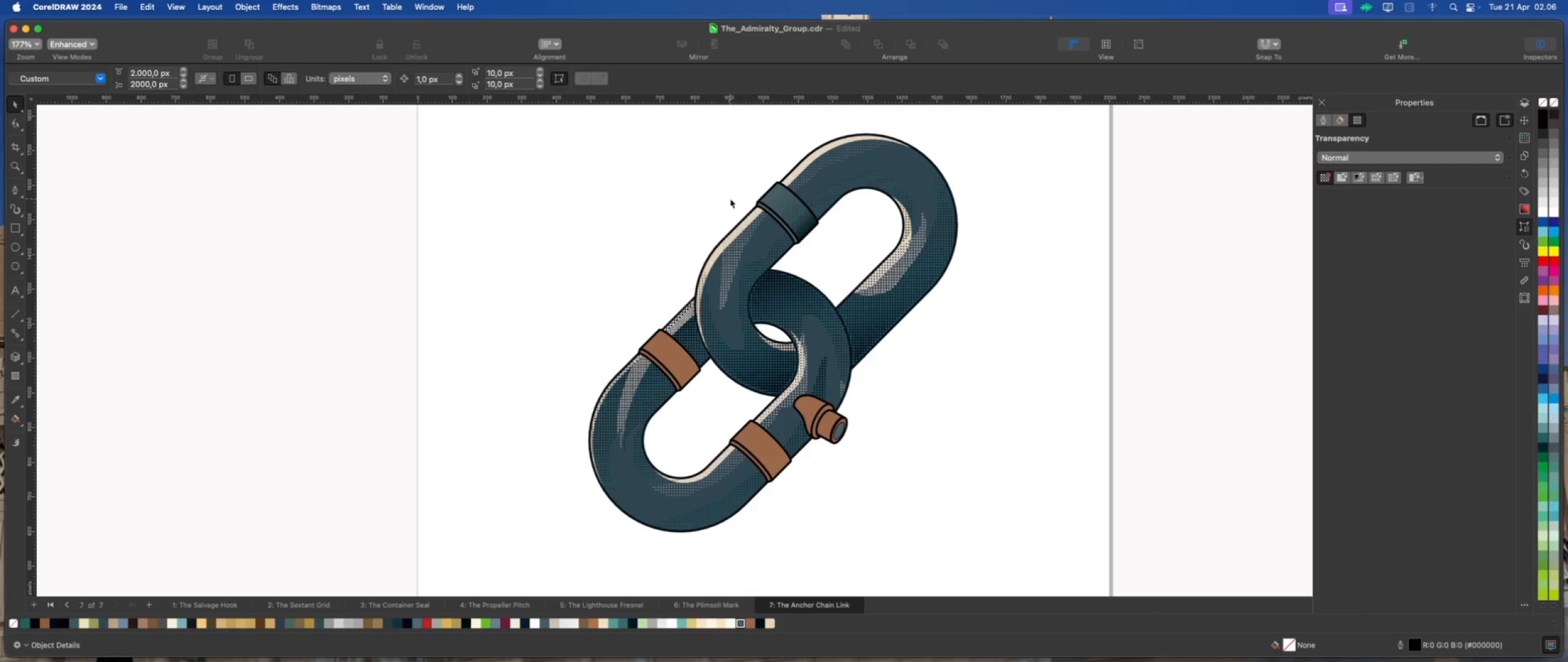 
scroll: coordinate [768, 213], scroll_direction: up, amount: 8.0
 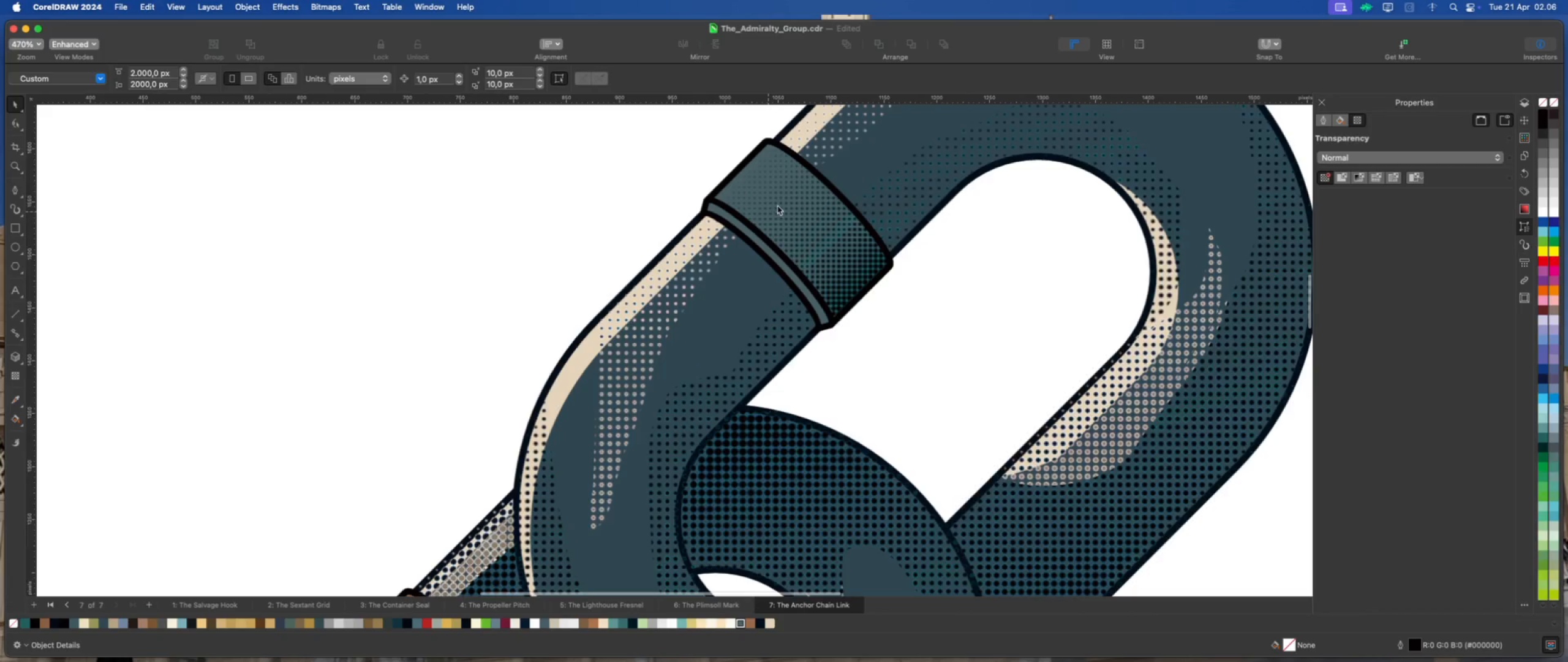 
left_click([777, 205])
 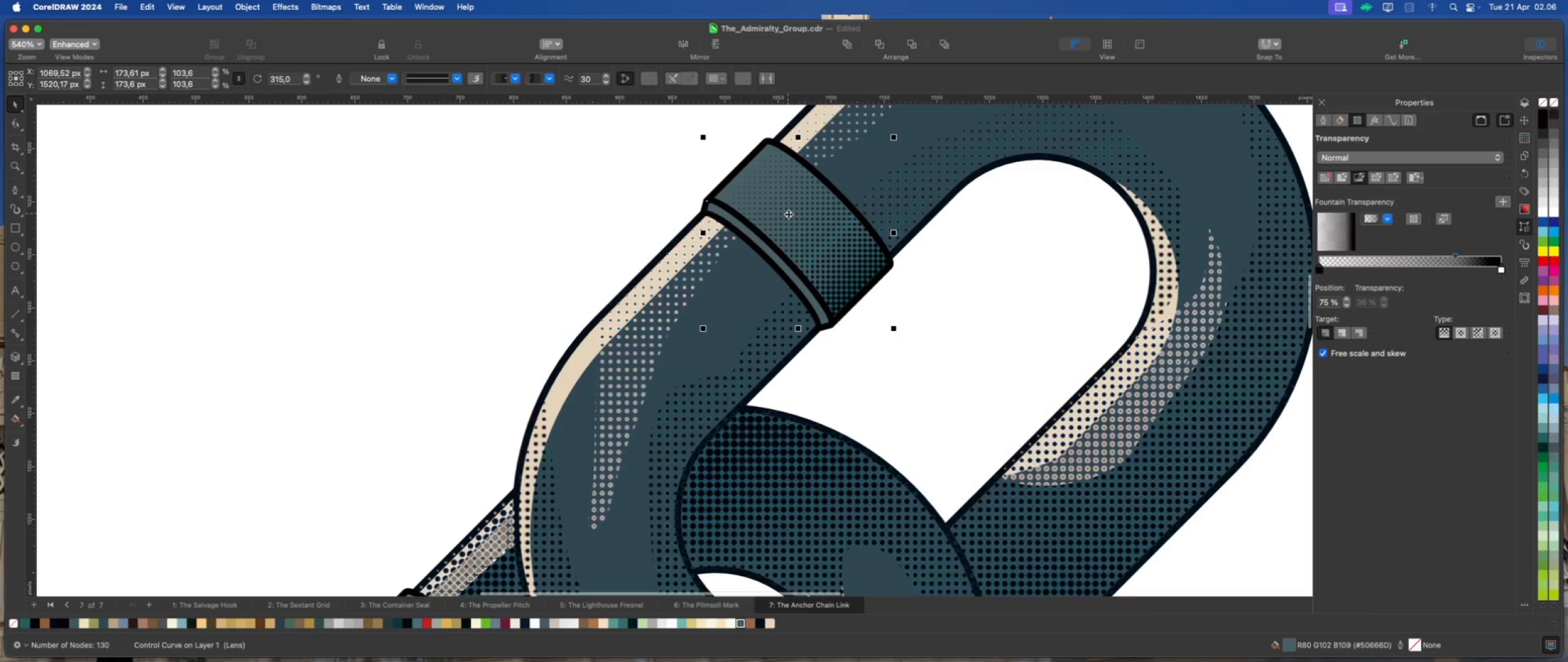 
scroll: coordinate [789, 215], scroll_direction: down, amount: 1.0
 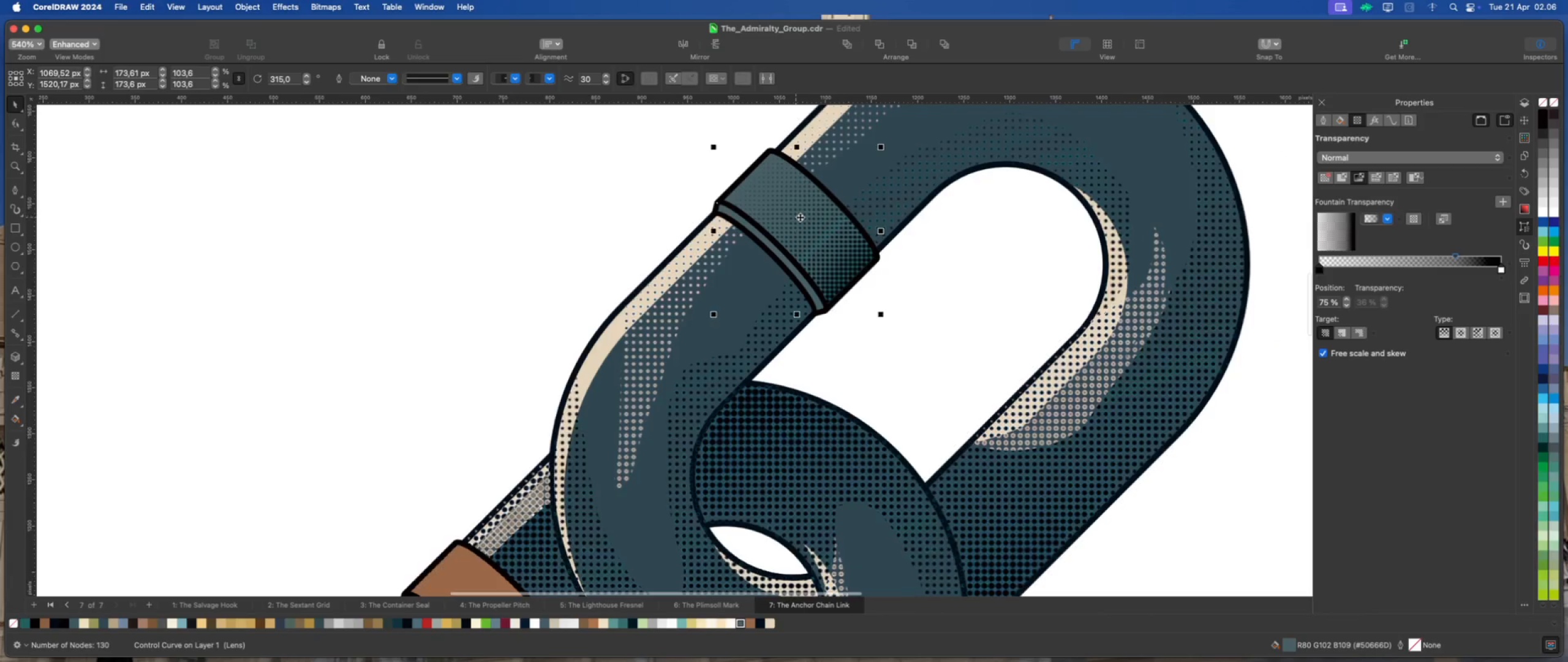 
left_click_drag(start_coordinate=[800, 217], to_coordinate=[537, 192])
 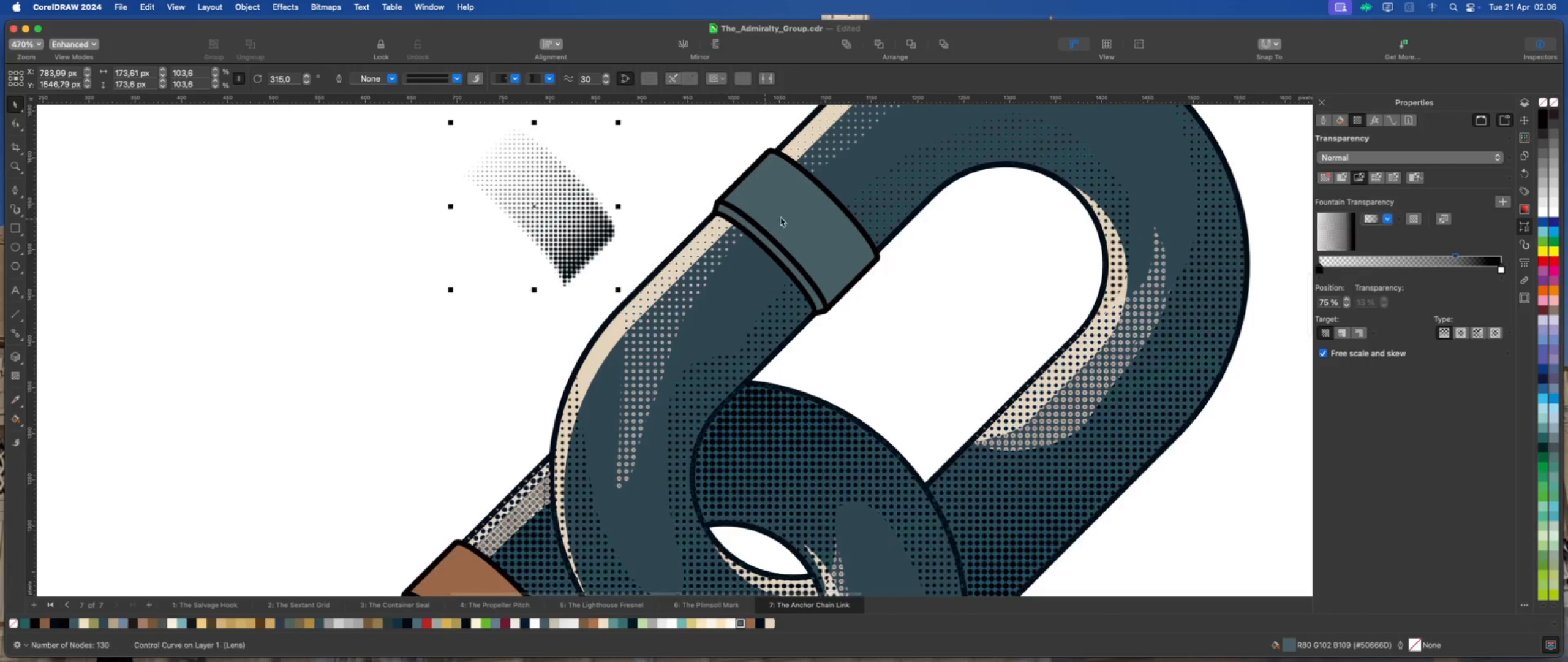 
hold_key(key=ShiftLeft, duration=0.39)
 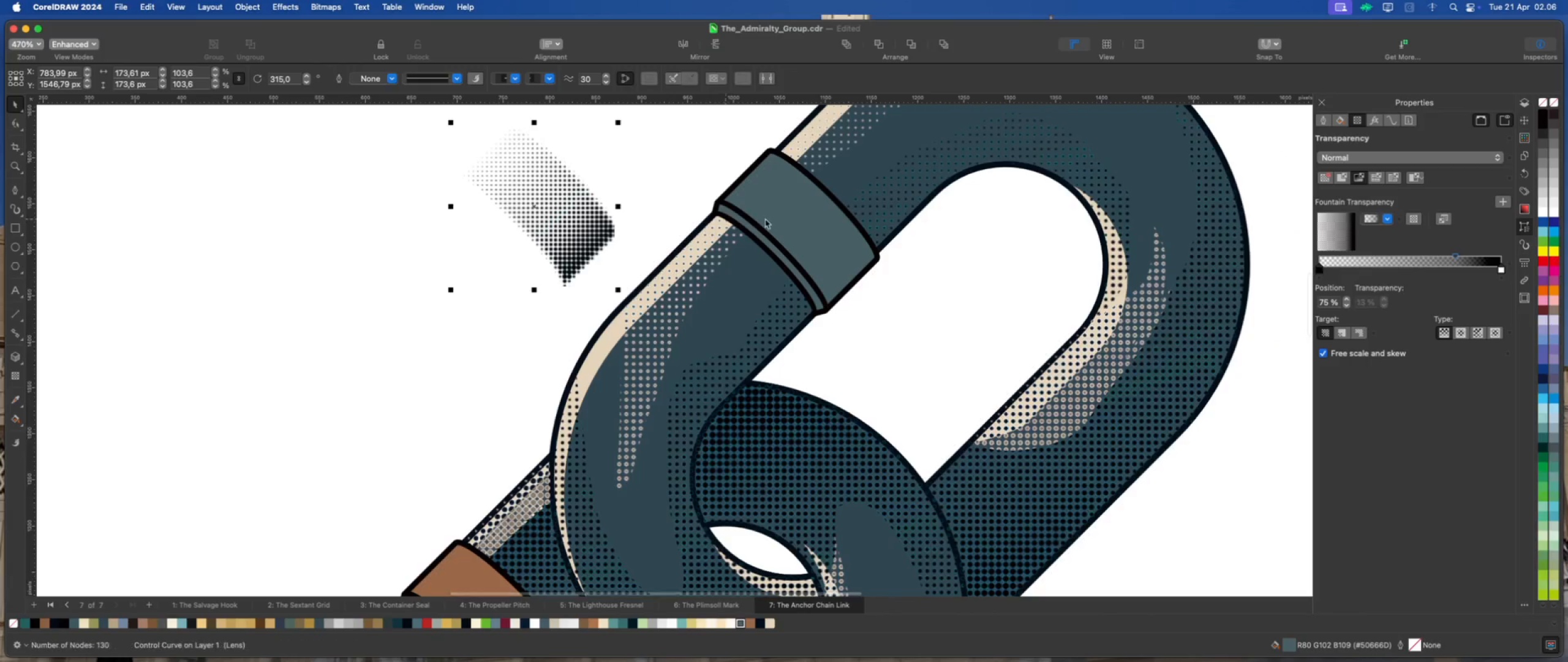 
left_click([781, 217])
 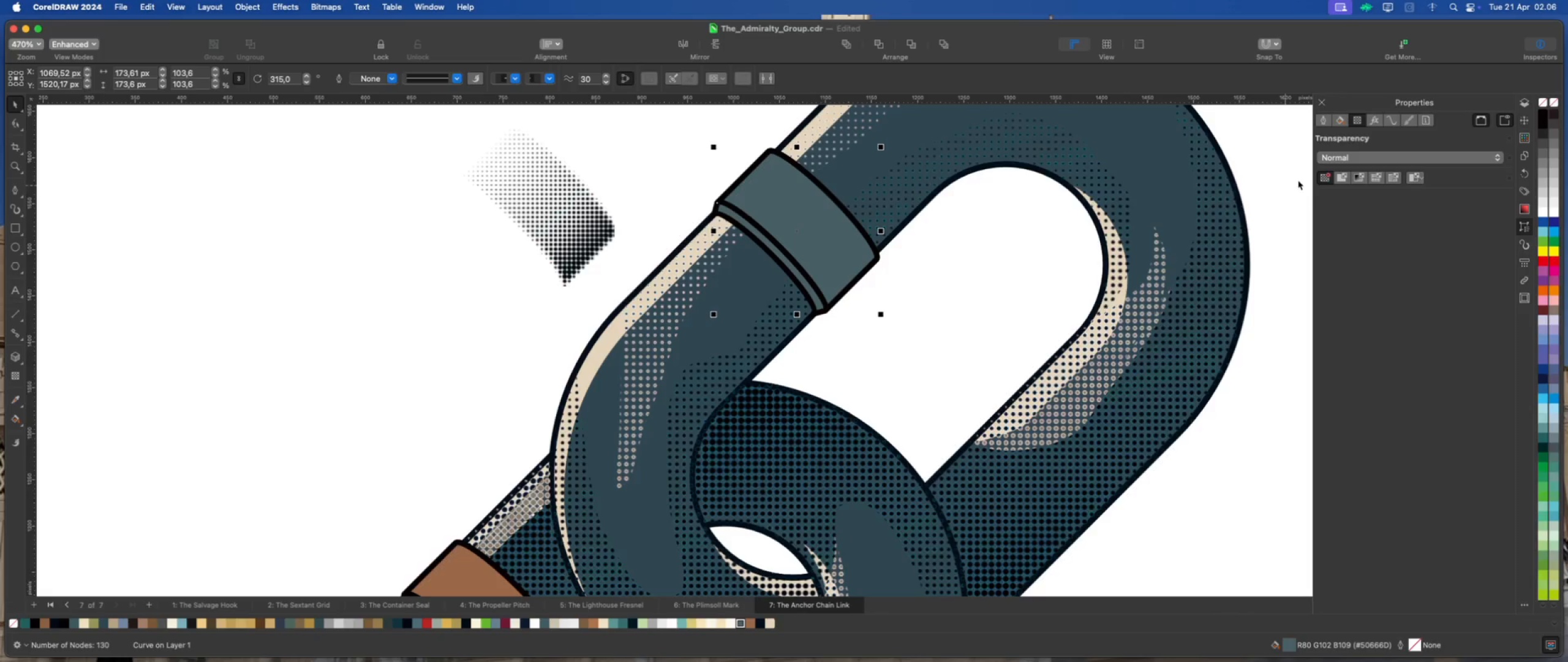 
left_click([1528, 119])
 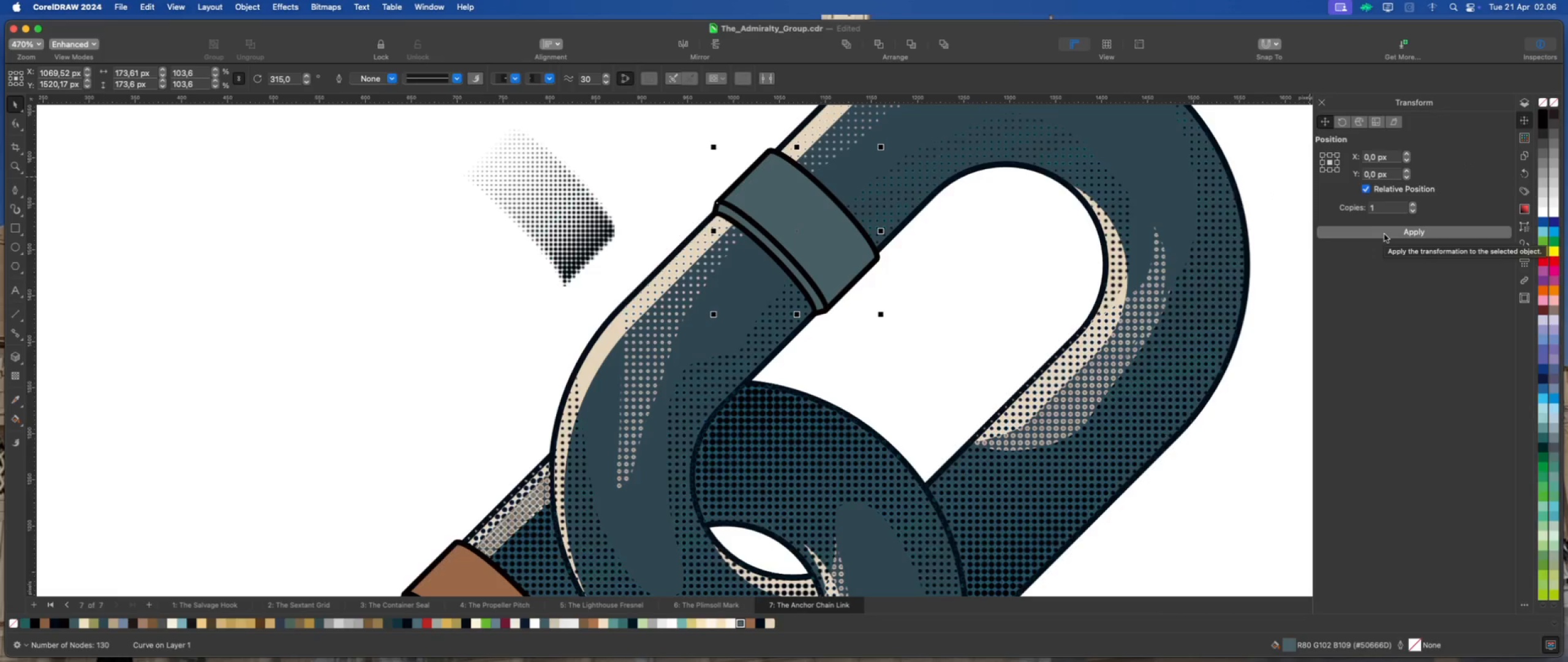 
left_click([1384, 234])
 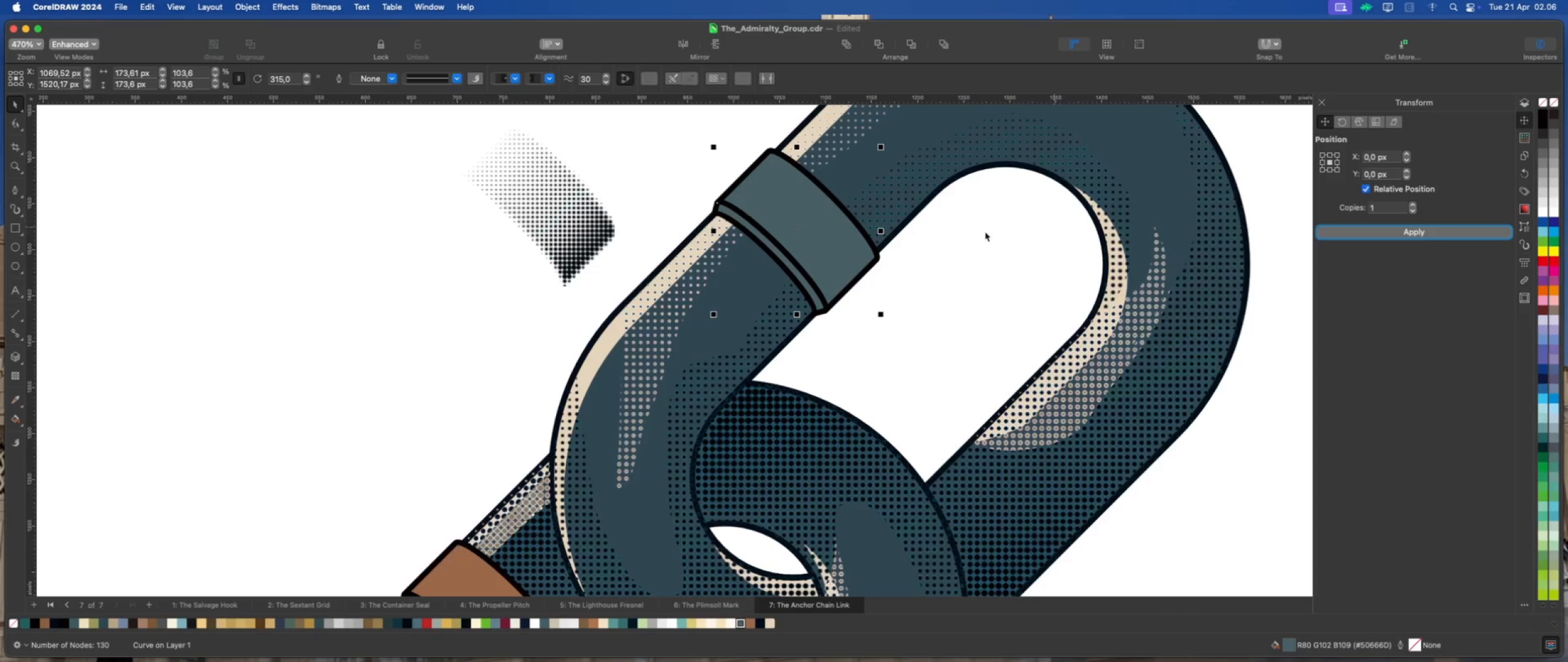 
left_click_drag(start_coordinate=[807, 231], to_coordinate=[892, 229])
 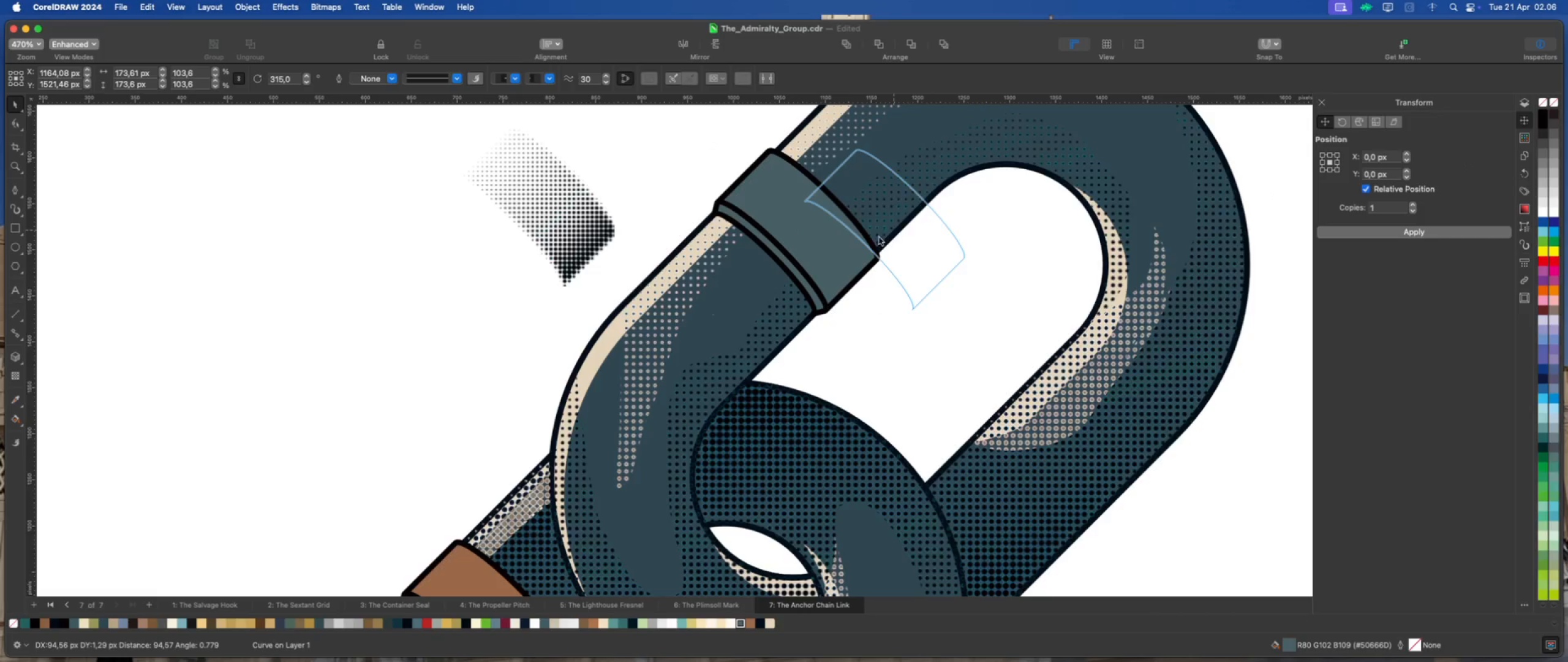 
key(Meta+Z)
 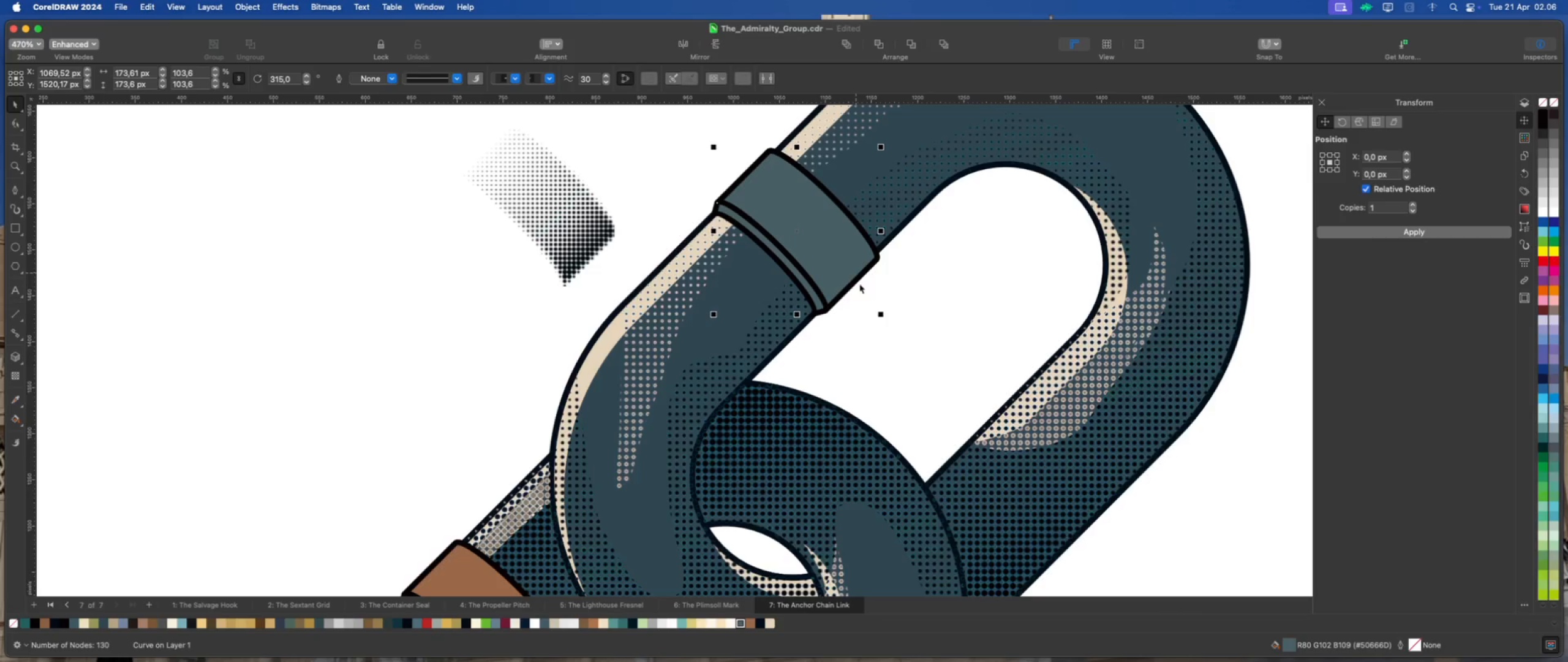 
left_click_drag(start_coordinate=[881, 314], to_coordinate=[869, 307])
 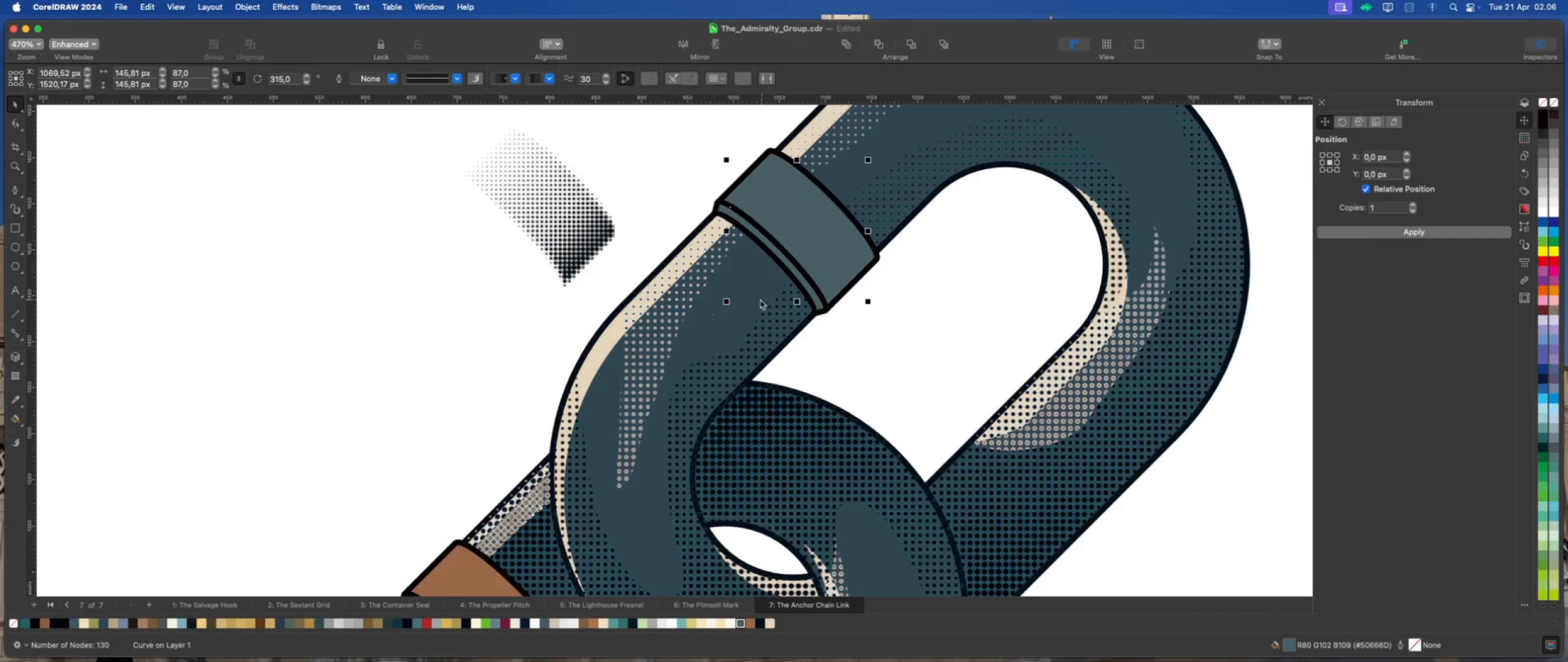 
hold_key(key=ShiftLeft, duration=1.94)
 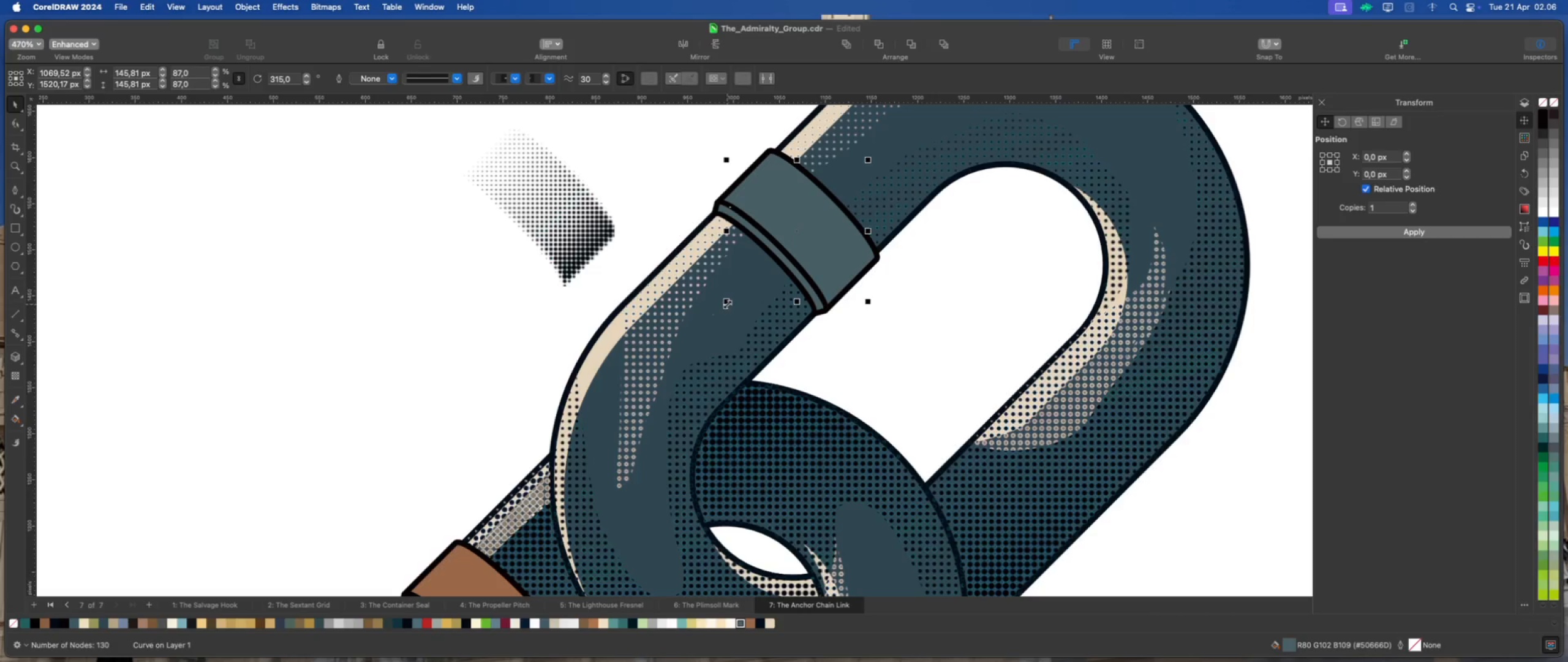 
left_click_drag(start_coordinate=[726, 303], to_coordinate=[735, 292])
 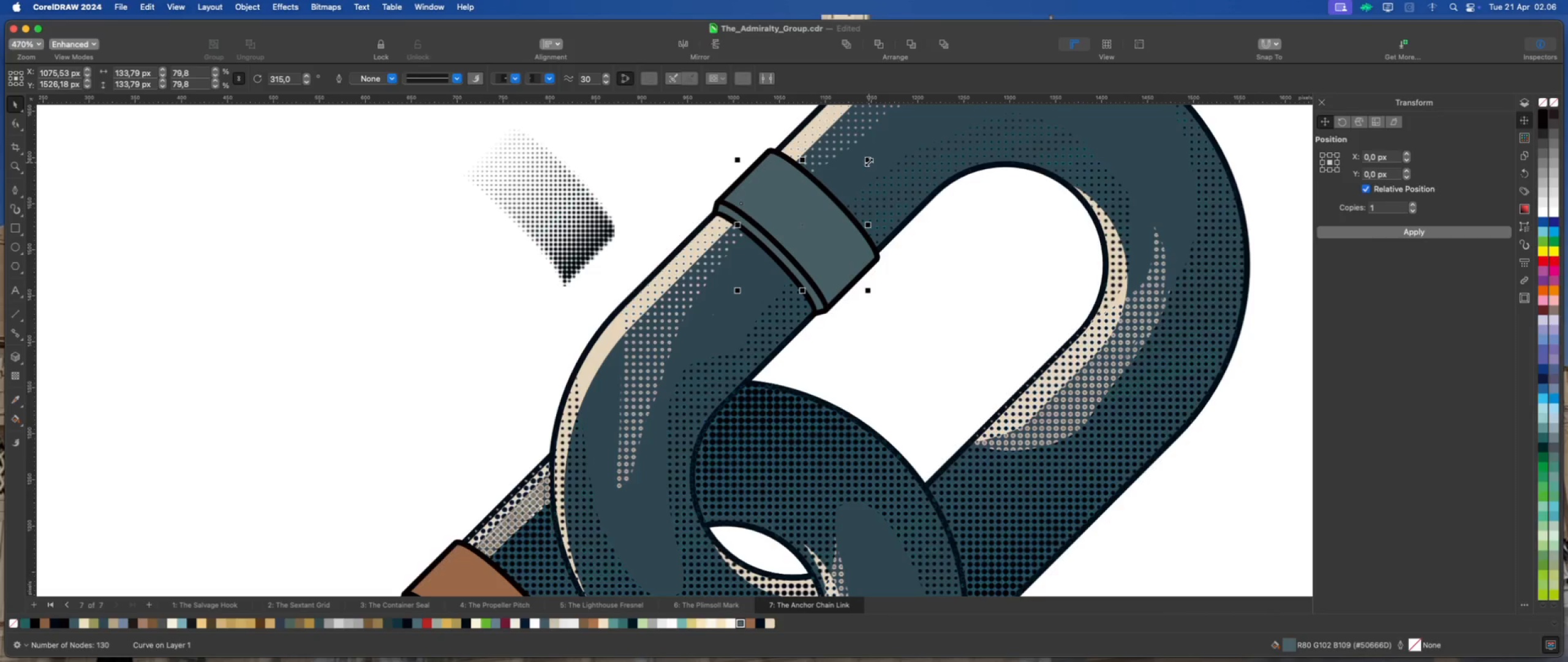 
left_click_drag(start_coordinate=[869, 159], to_coordinate=[864, 163])
 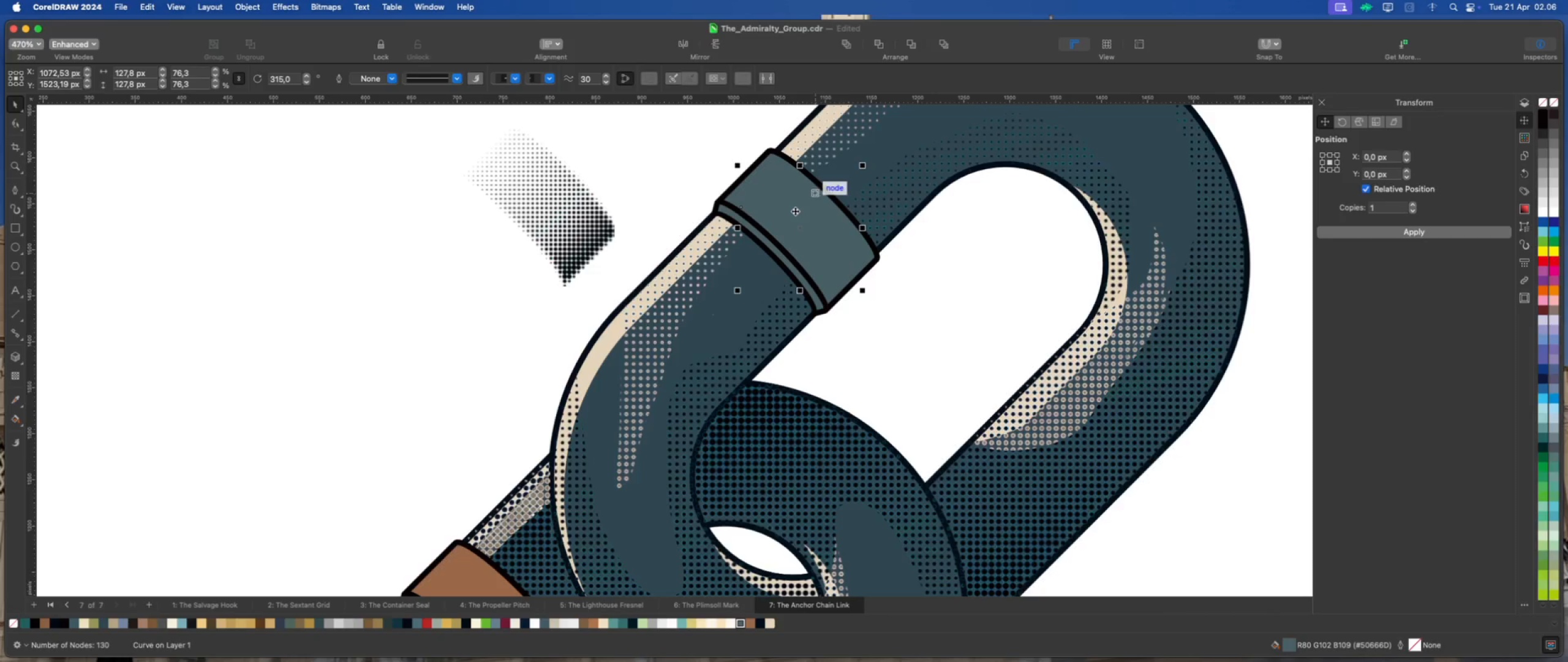 
left_click_drag(start_coordinate=[794, 211], to_coordinate=[790, 205])
 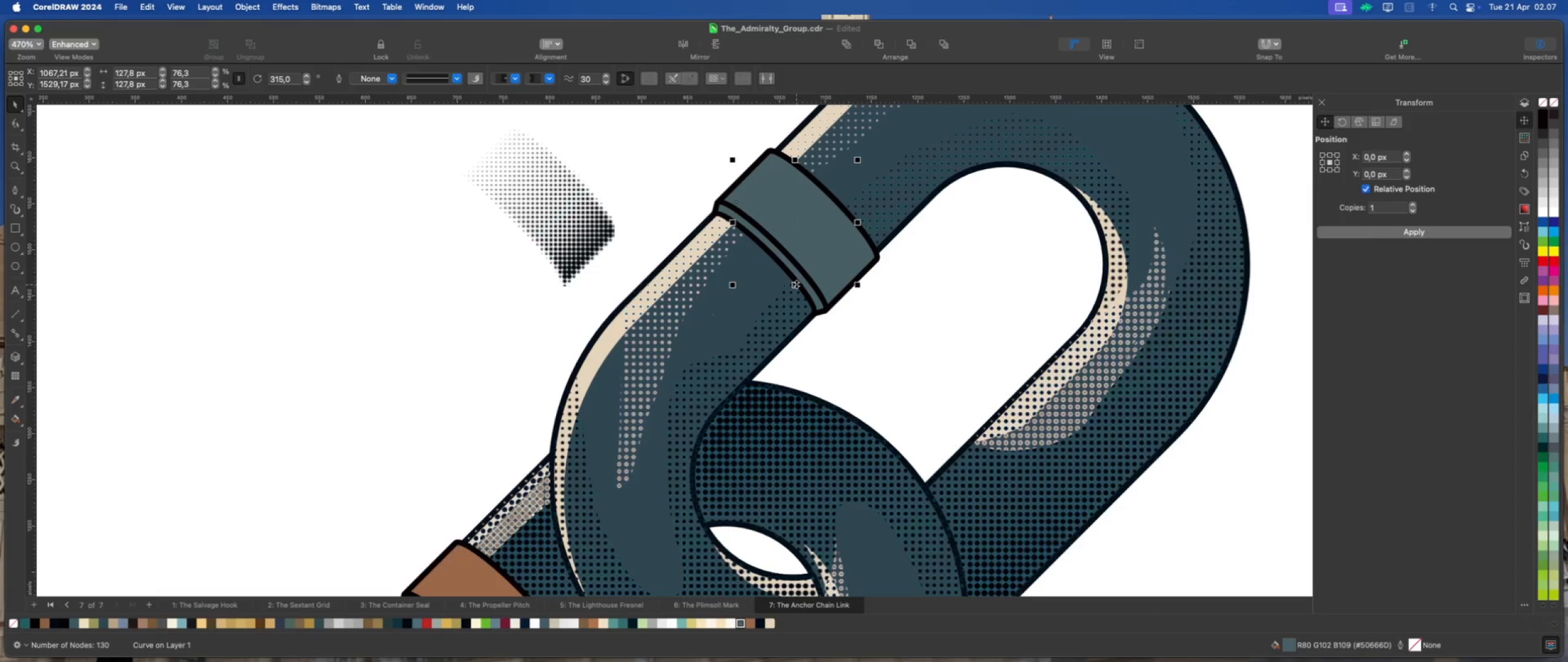 
left_click_drag(start_coordinate=[859, 224], to_coordinate=[863, 224])
 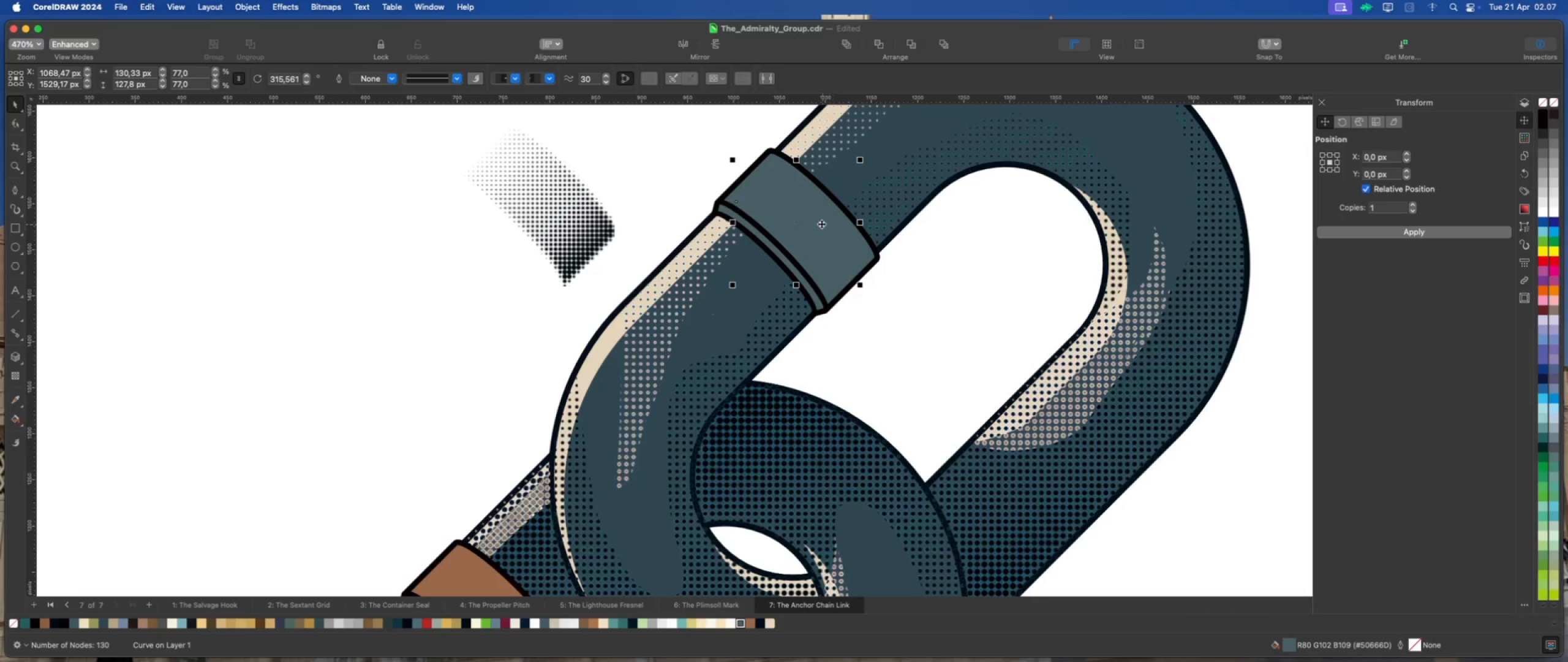 
left_click([821, 224])
 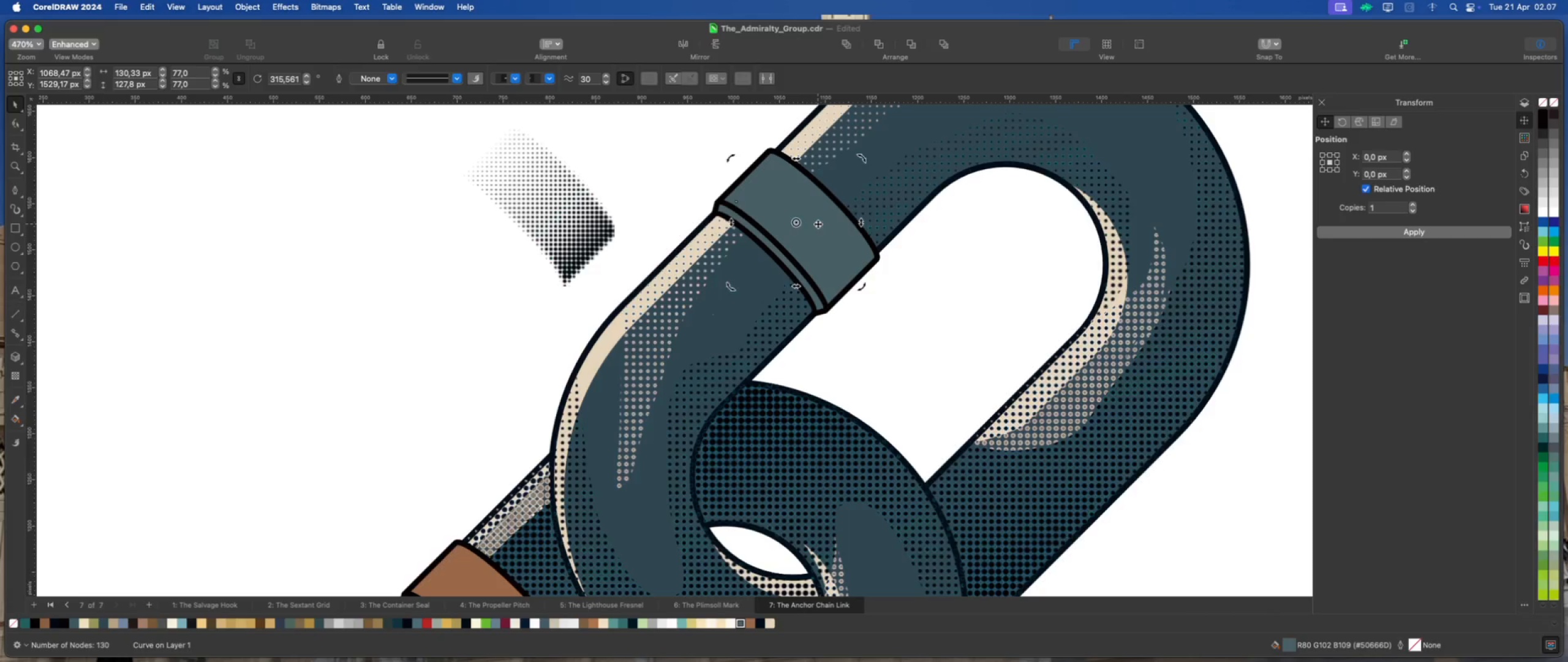 
left_click([818, 224])
 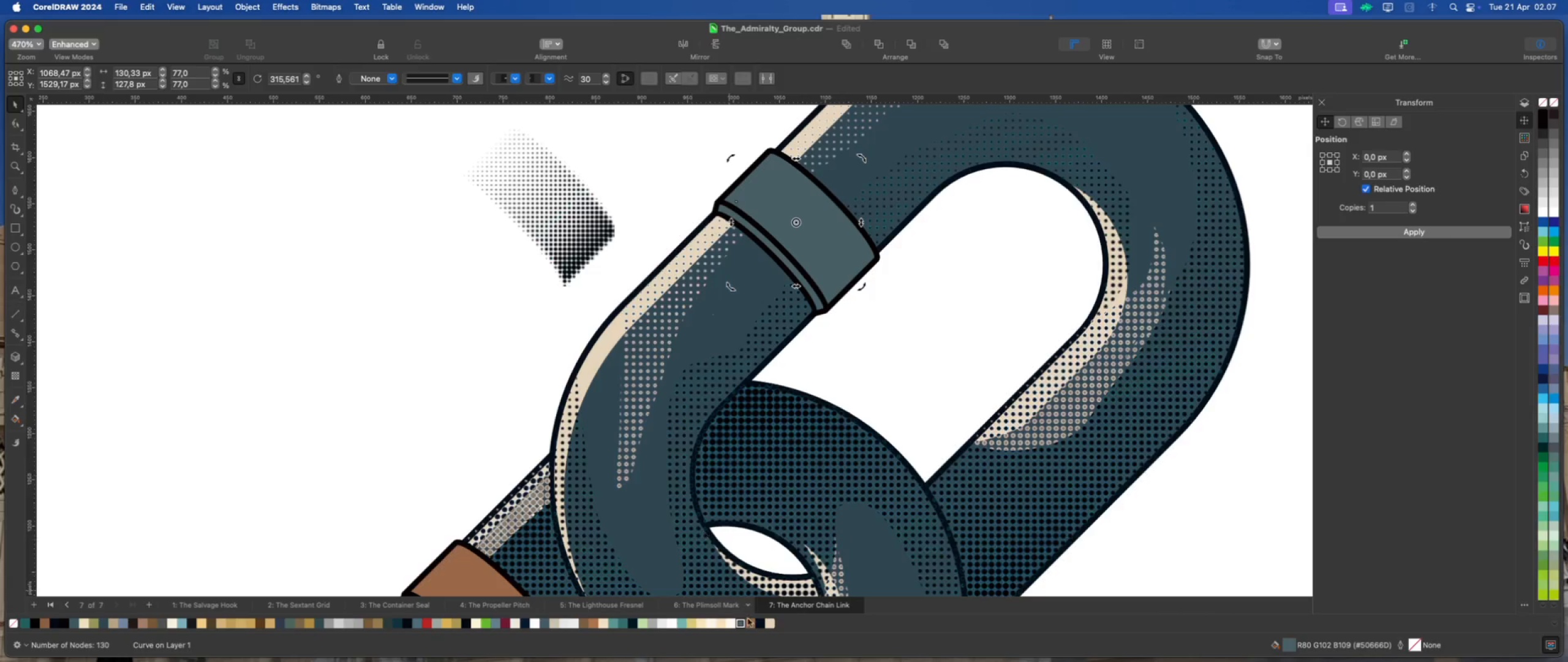 
right_click([768, 623])
 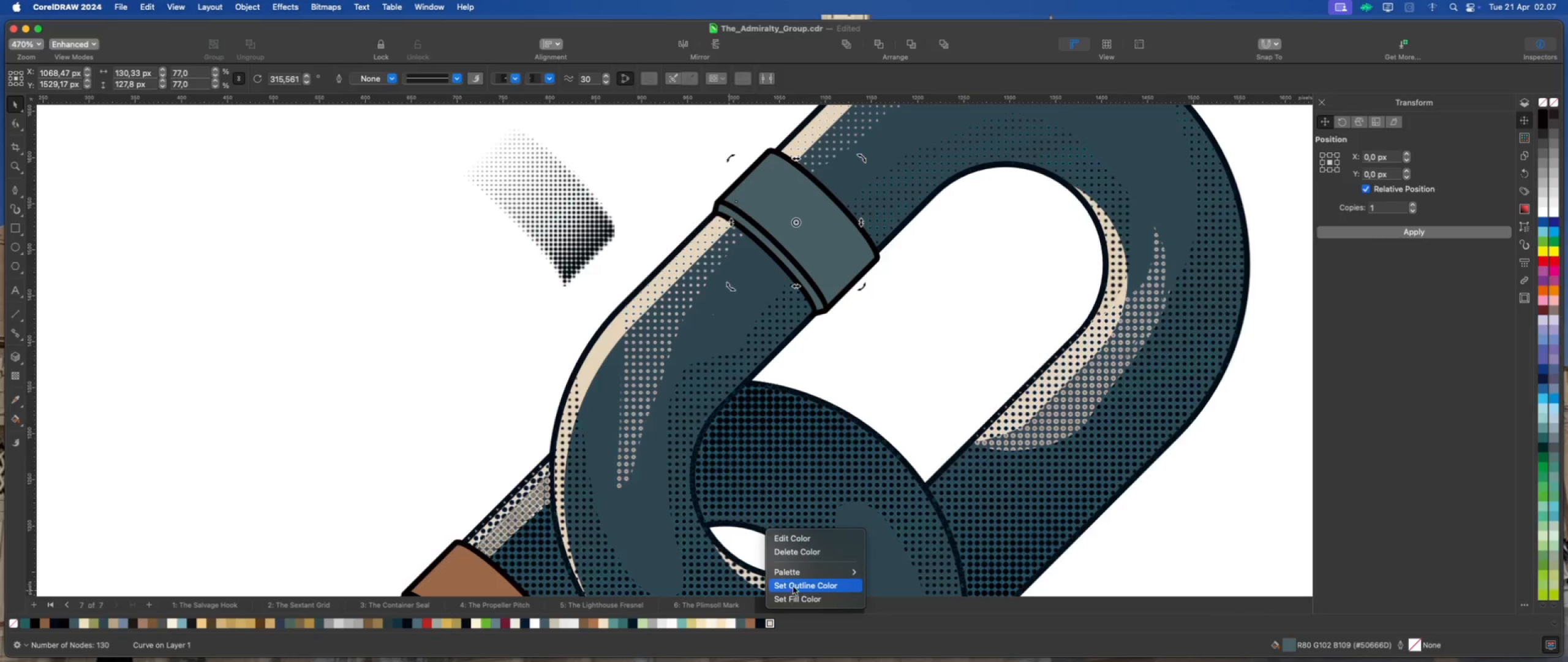 
left_click([794, 586])
 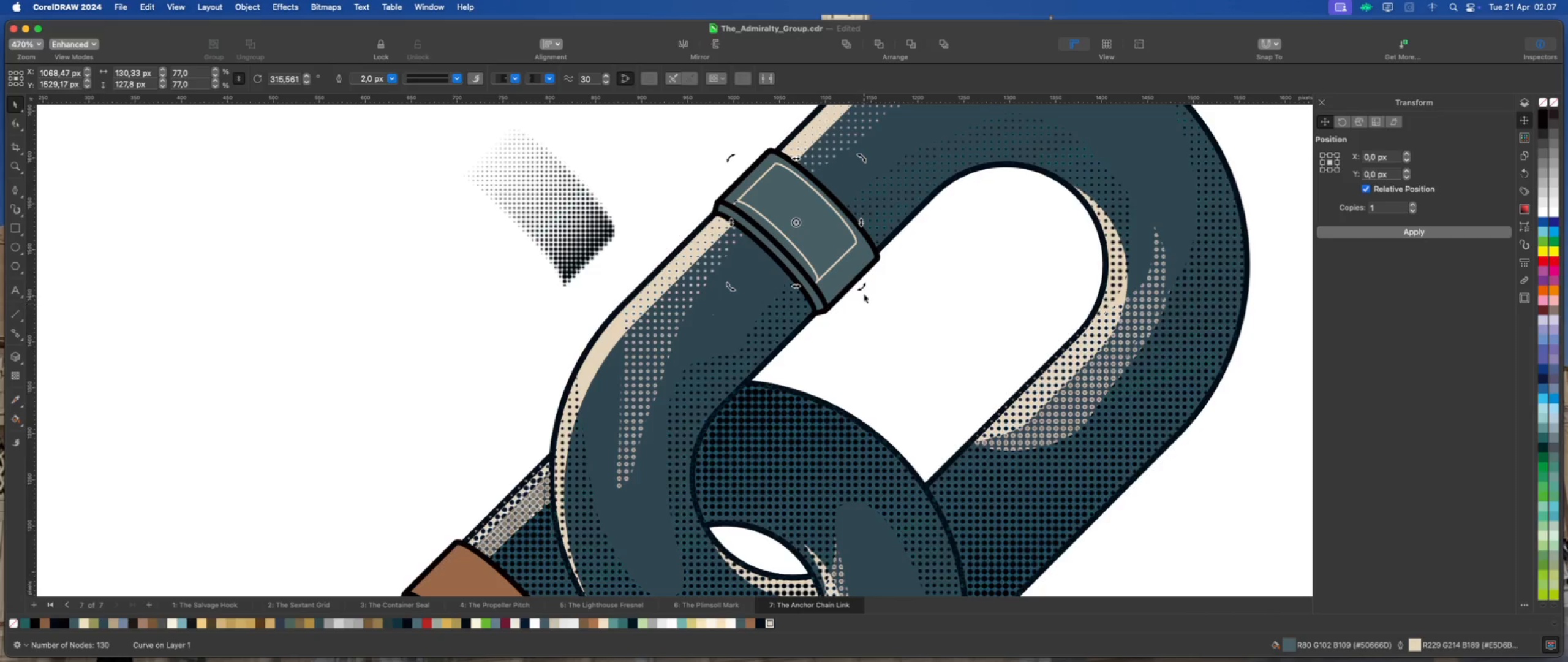 
scroll: coordinate [774, 204], scroll_direction: up, amount: 2.0
 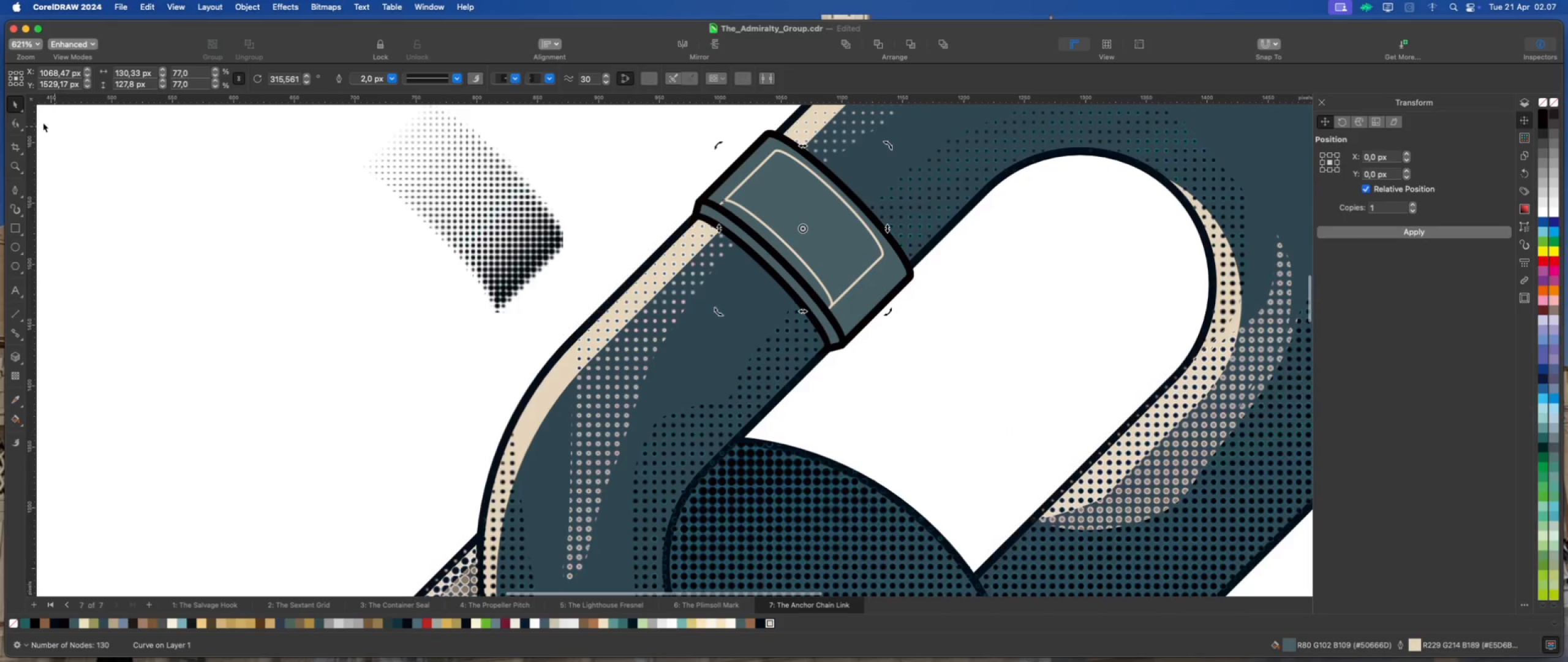 
left_click([18, 122])
 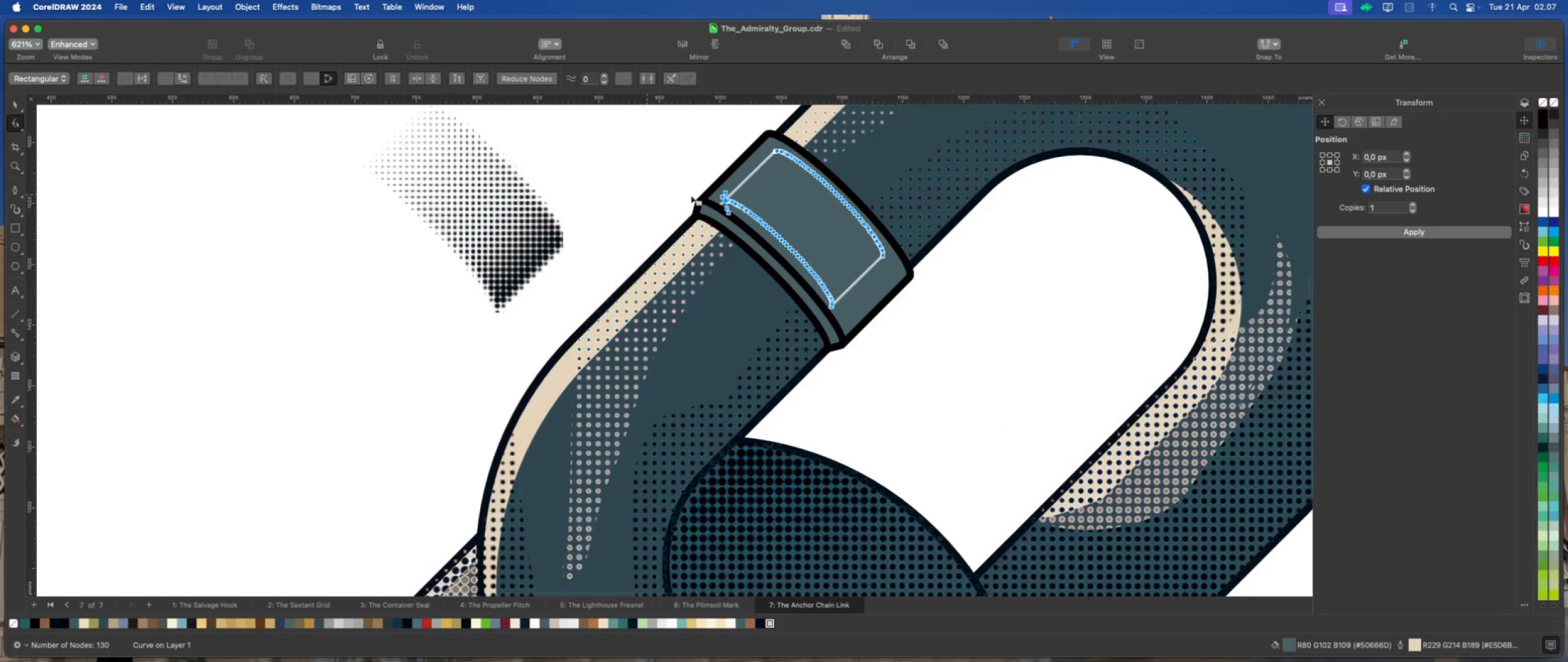 
scroll: coordinate [694, 193], scroll_direction: up, amount: 9.0
 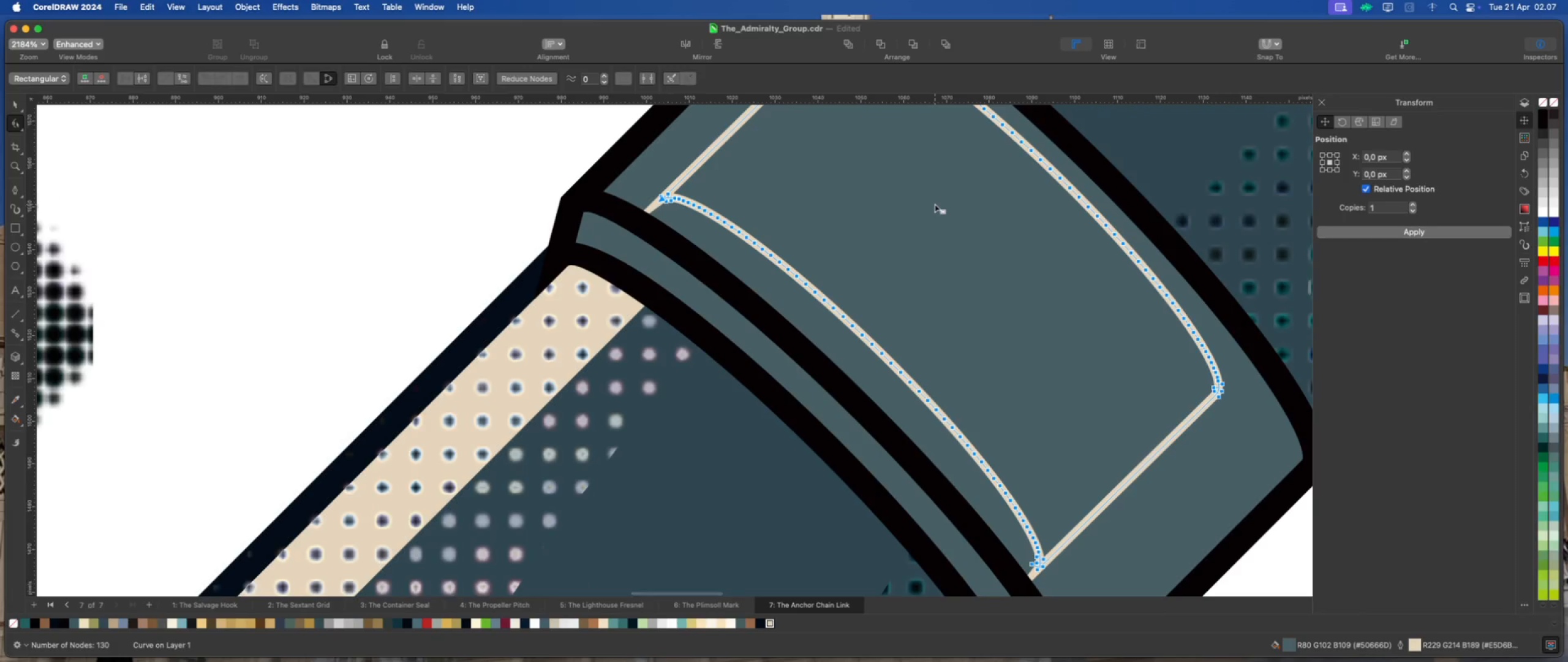 
left_click_drag(start_coordinate=[948, 184], to_coordinate=[664, 322])
 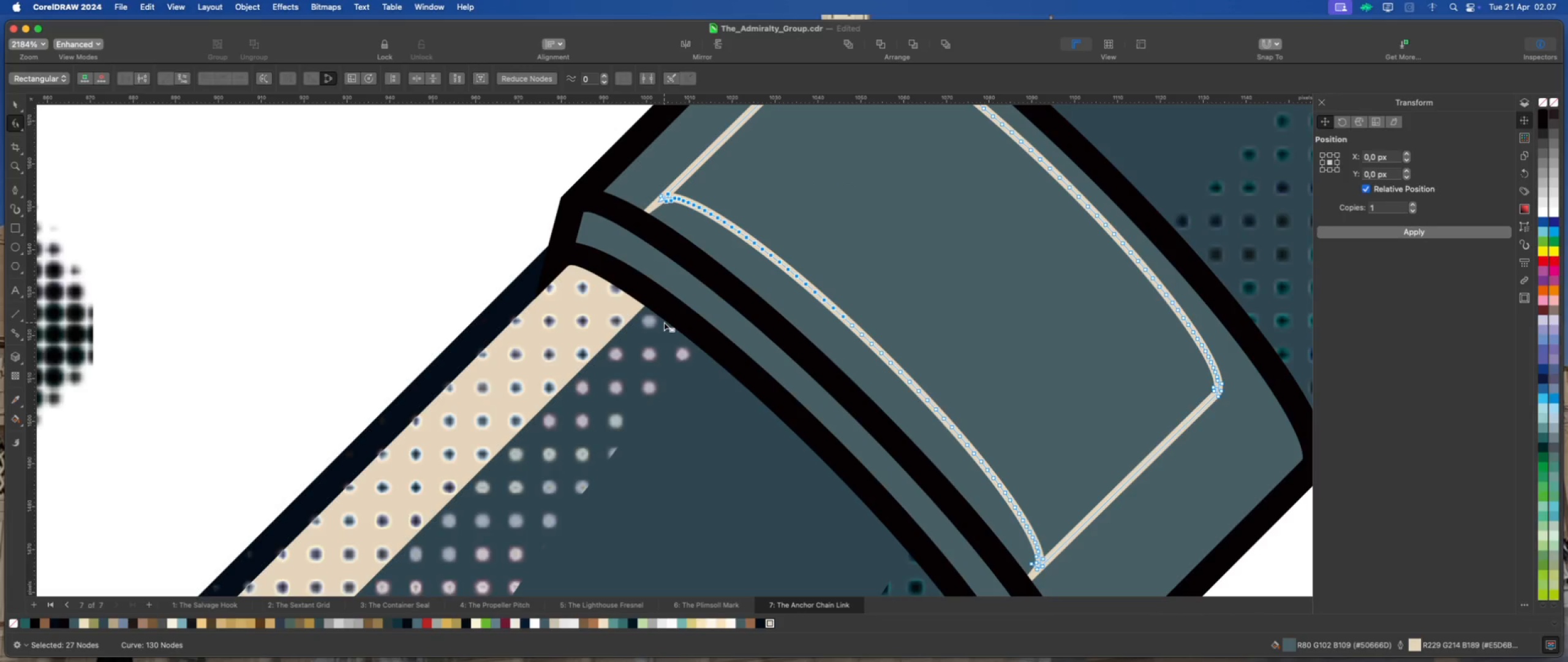 
key(Delete)
 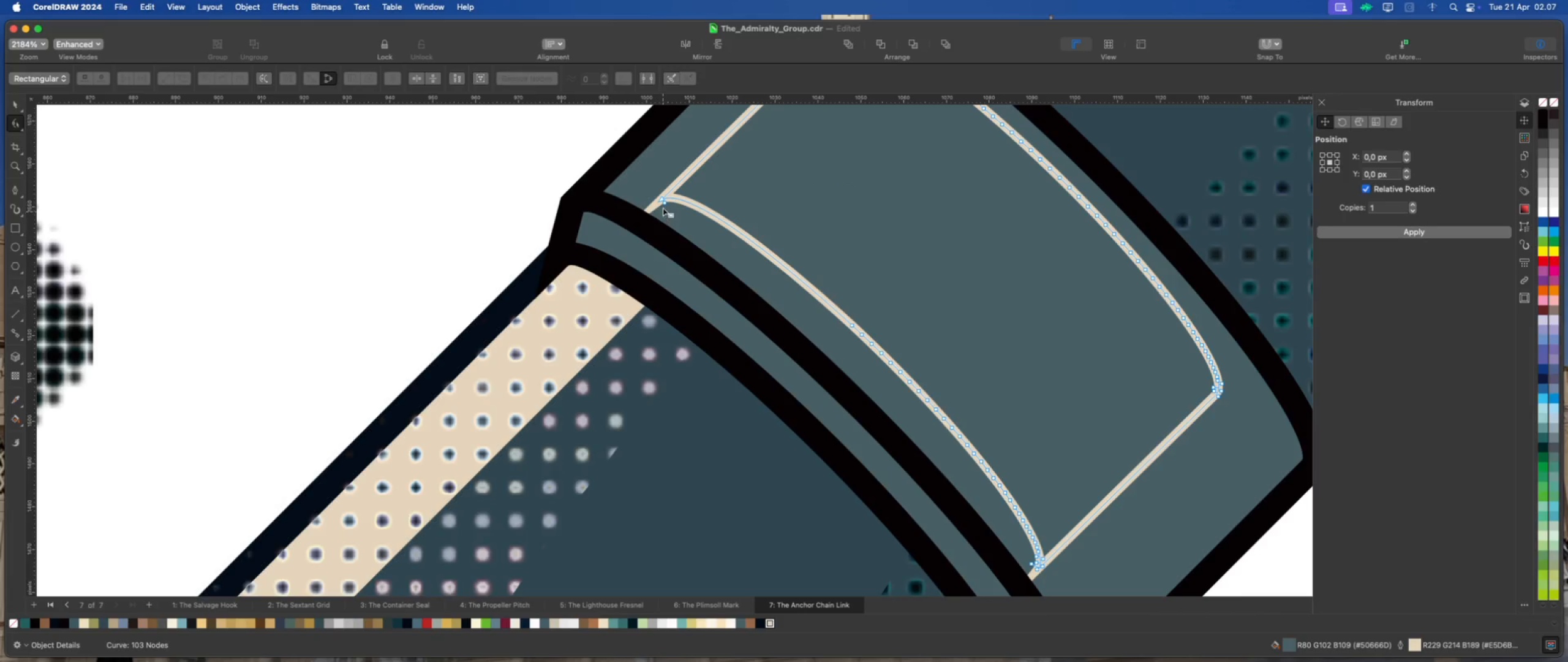 
double_click([663, 204])
 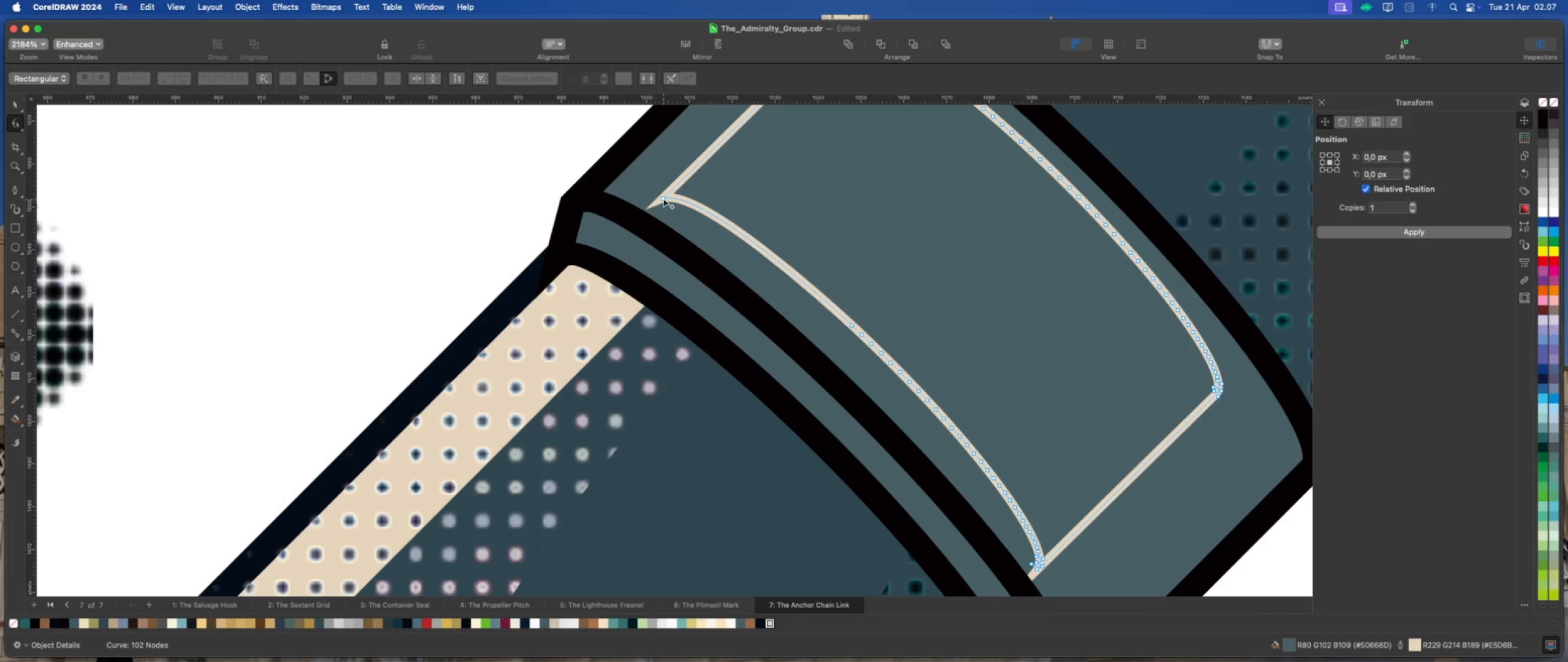 
left_click([663, 198])
 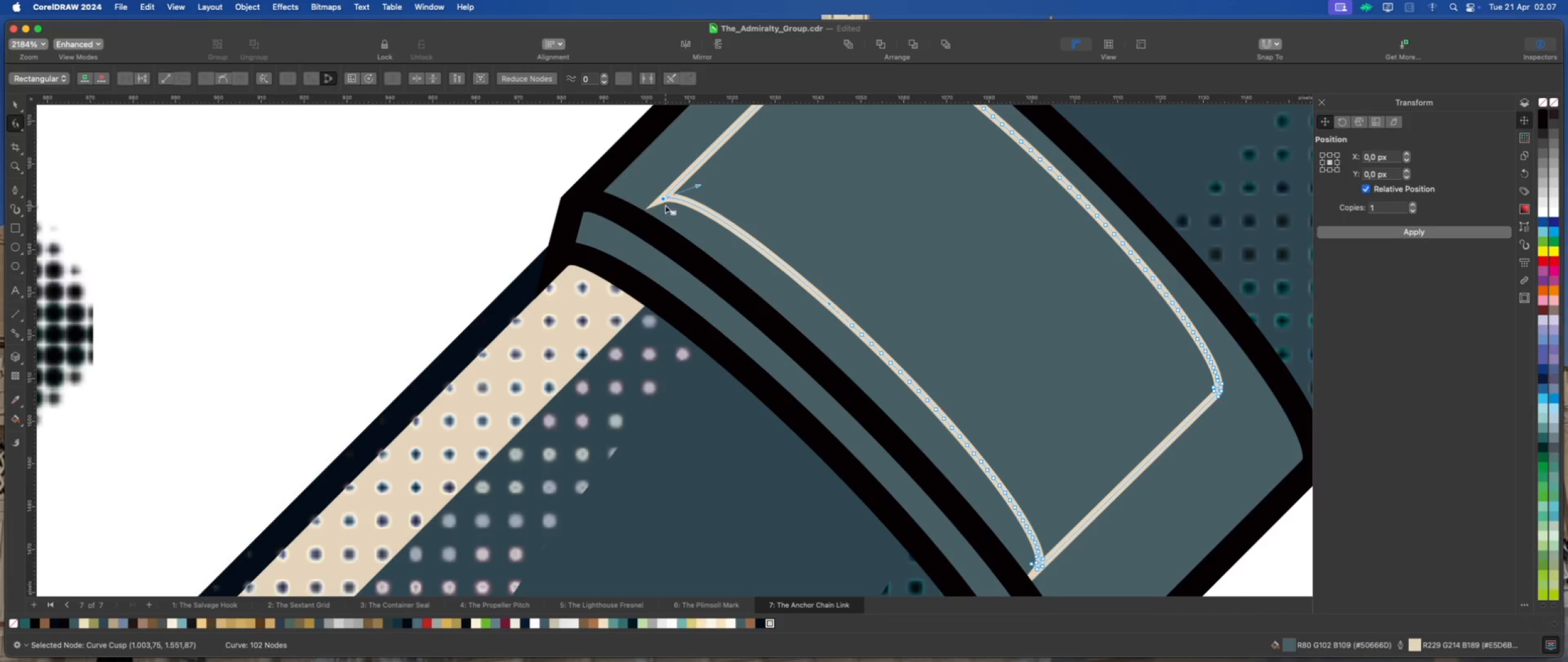 
scroll: coordinate [666, 206], scroll_direction: down, amount: 2.0
 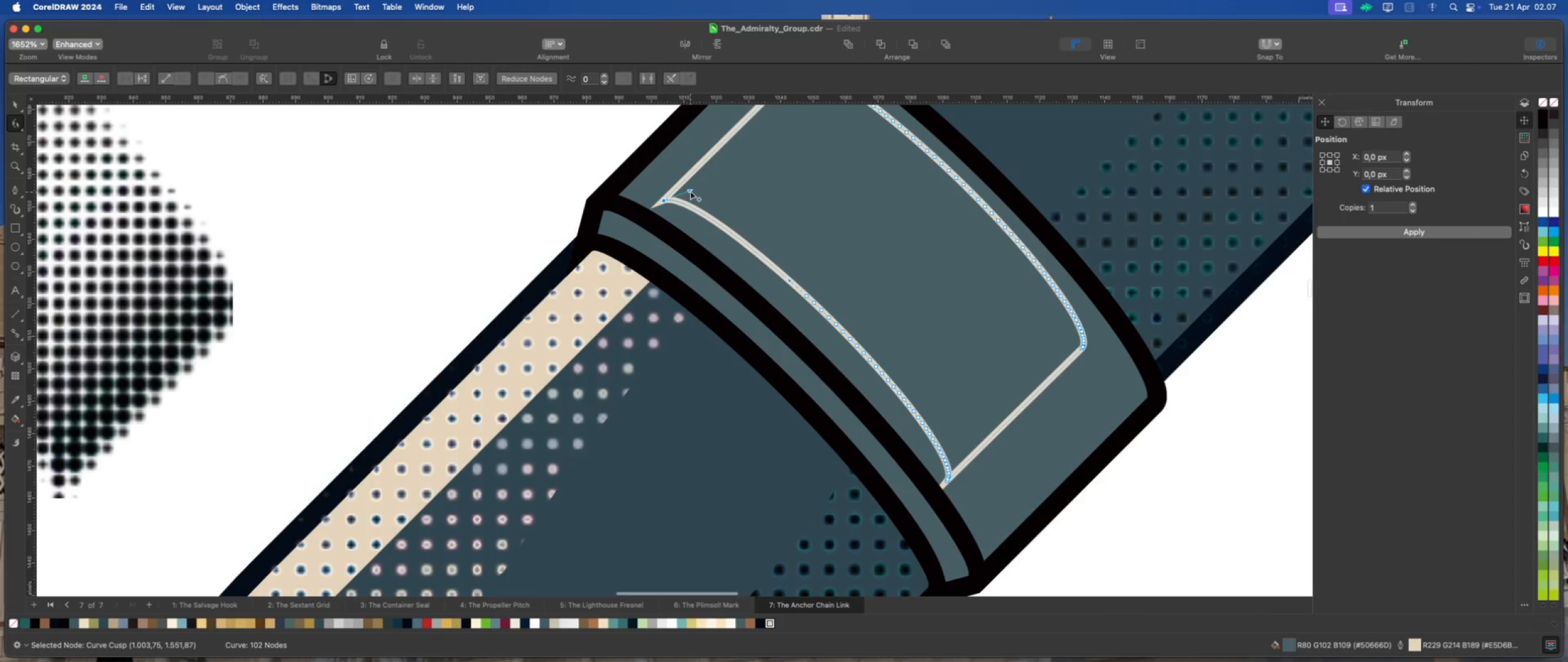 
left_click_drag(start_coordinate=[690, 189], to_coordinate=[718, 211])
 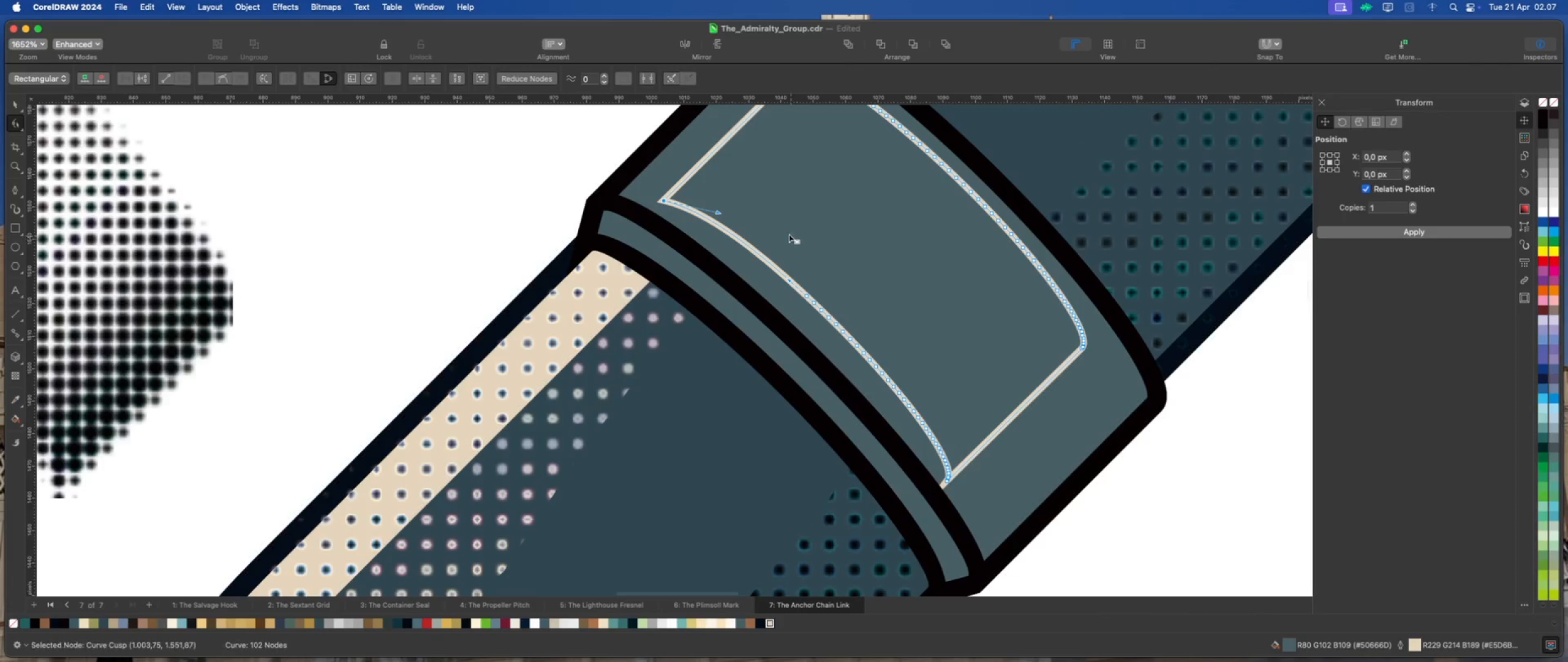 
left_click_drag(start_coordinate=[788, 234], to_coordinate=[975, 465])
 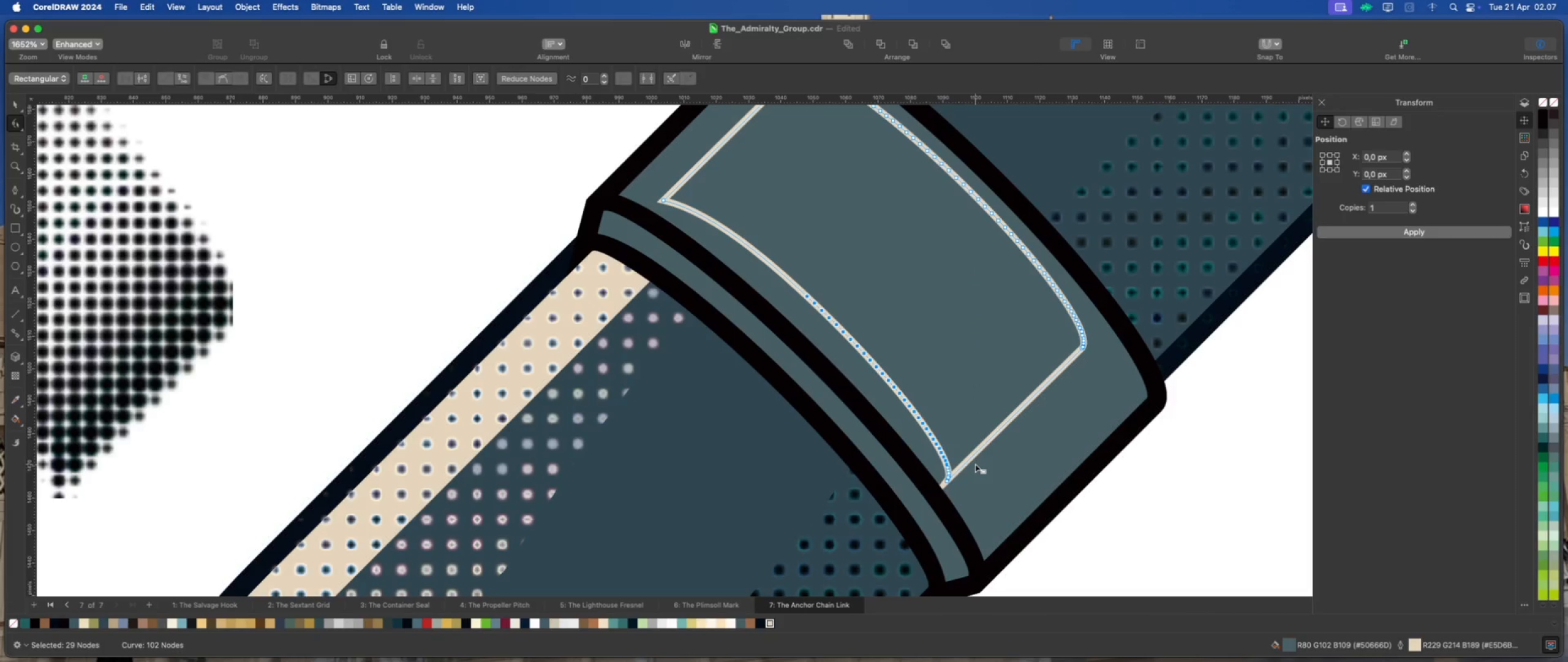 
key(Delete)
 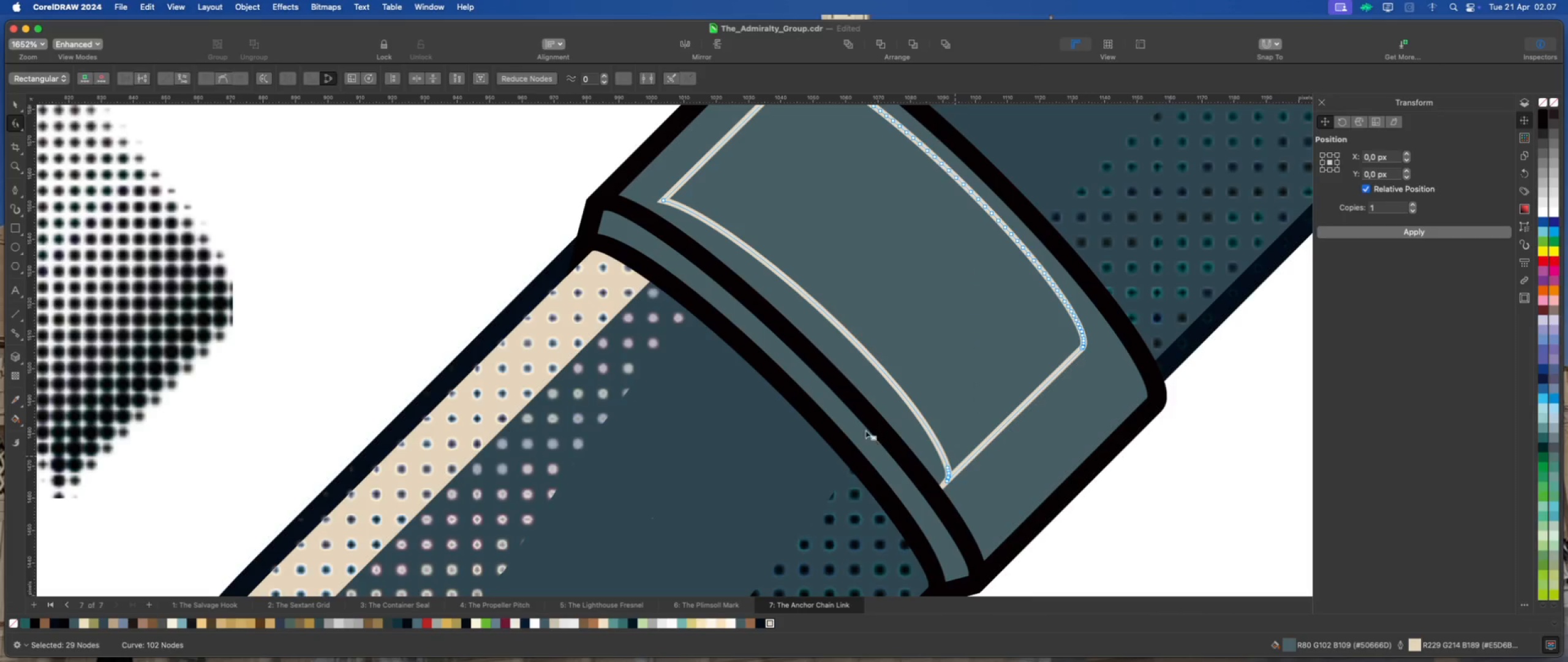 
scroll: coordinate [848, 429], scroll_direction: down, amount: 5.0
 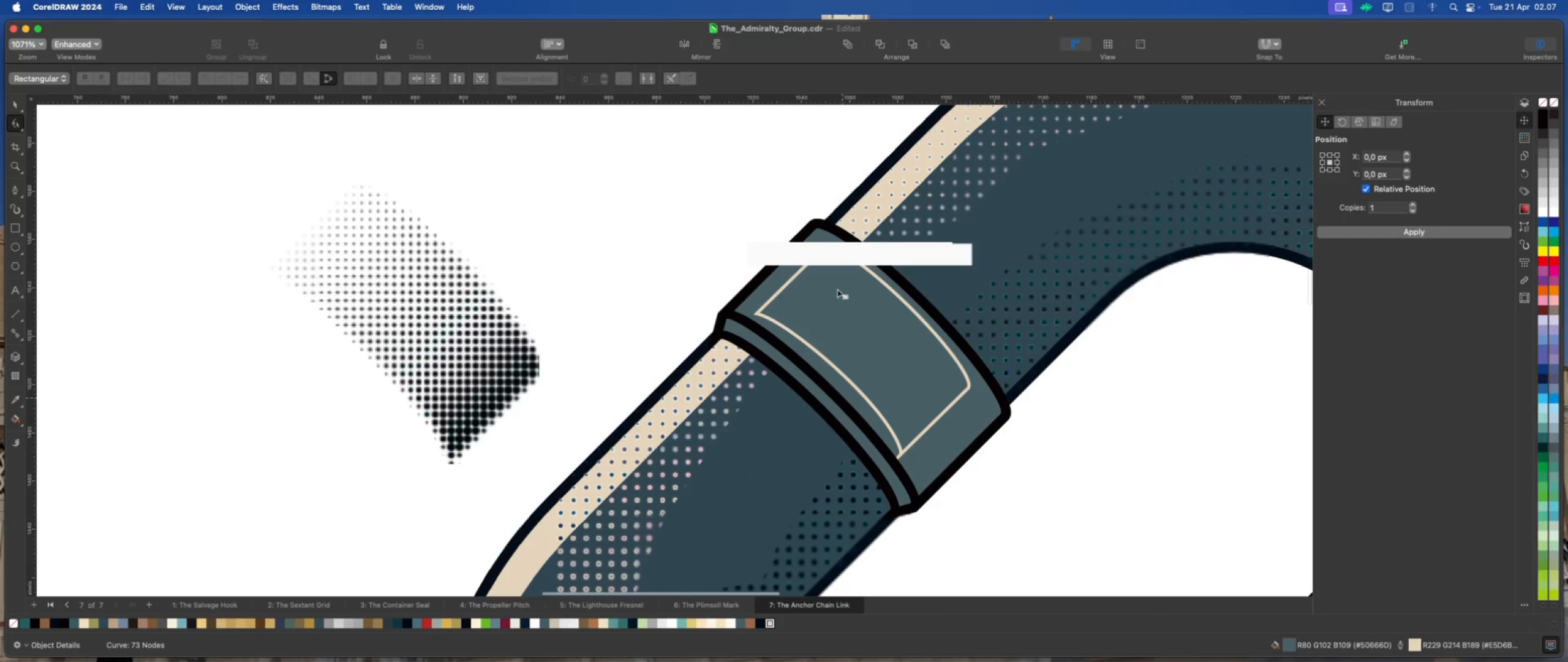 
scroll: coordinate [824, 200], scroll_direction: up, amount: 12.0
 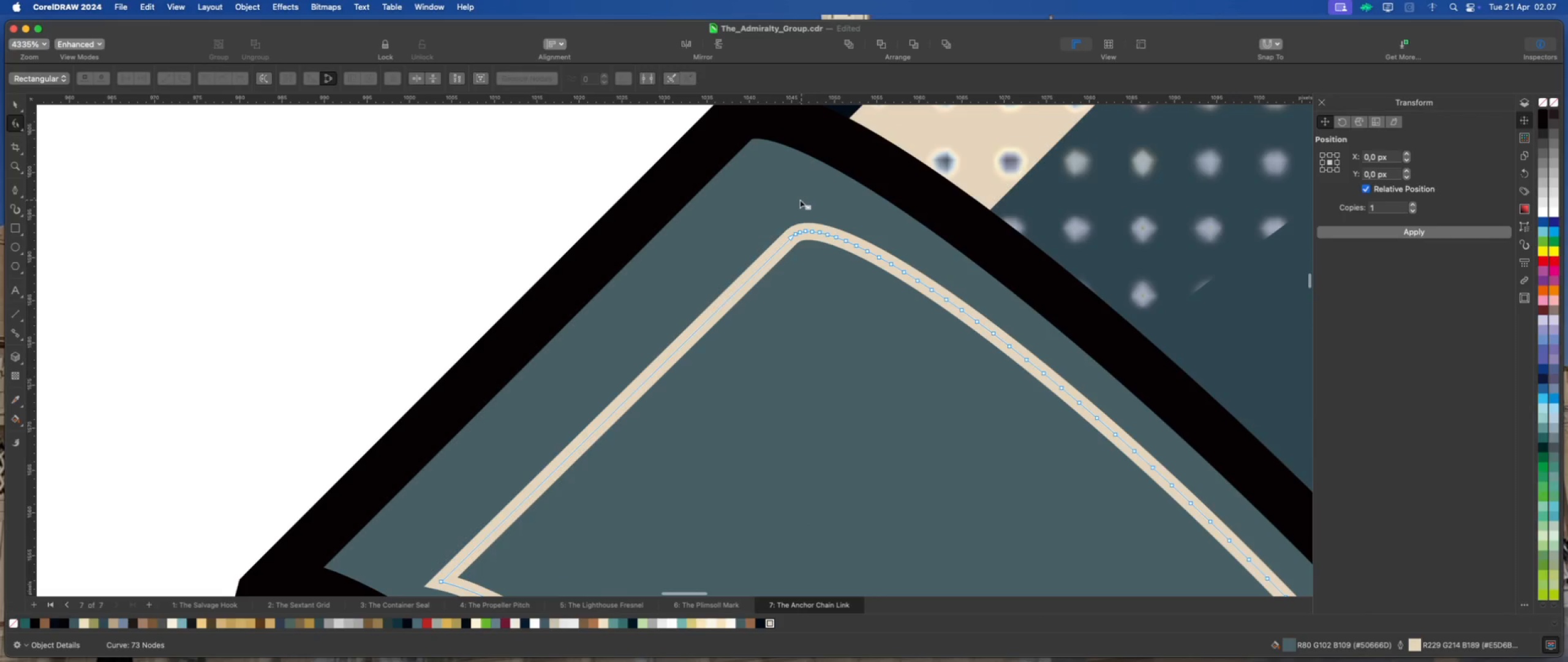 
left_click_drag(start_coordinate=[800, 200], to_coordinate=[1172, 458])
 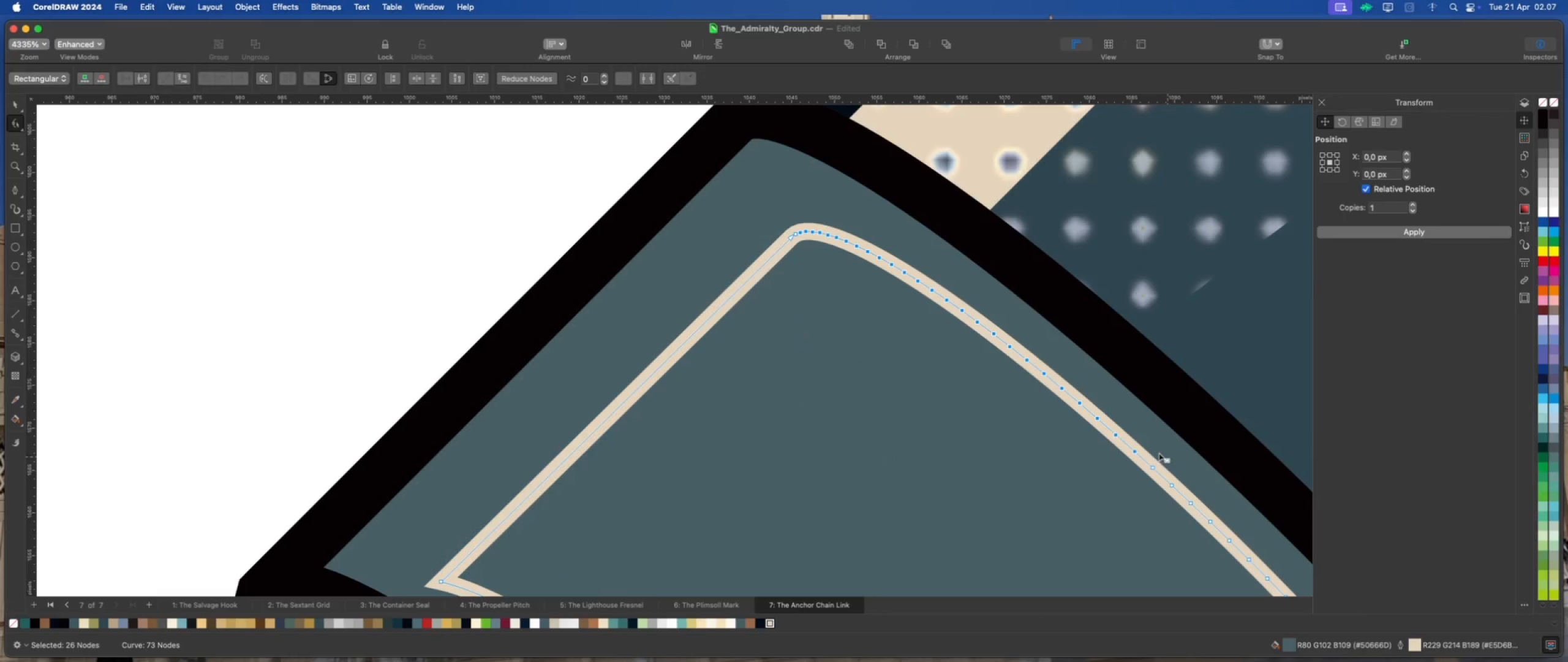 
key(Delete)
 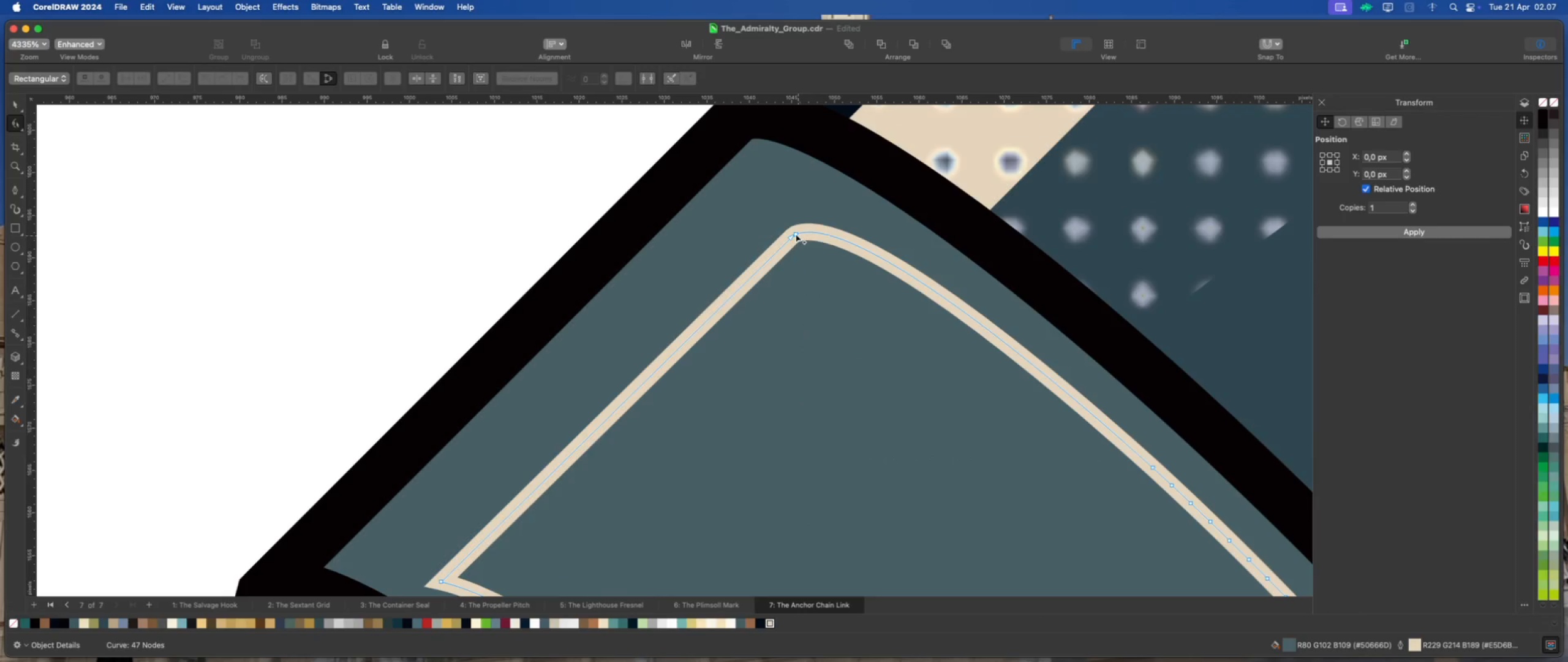 
double_click([795, 234])
 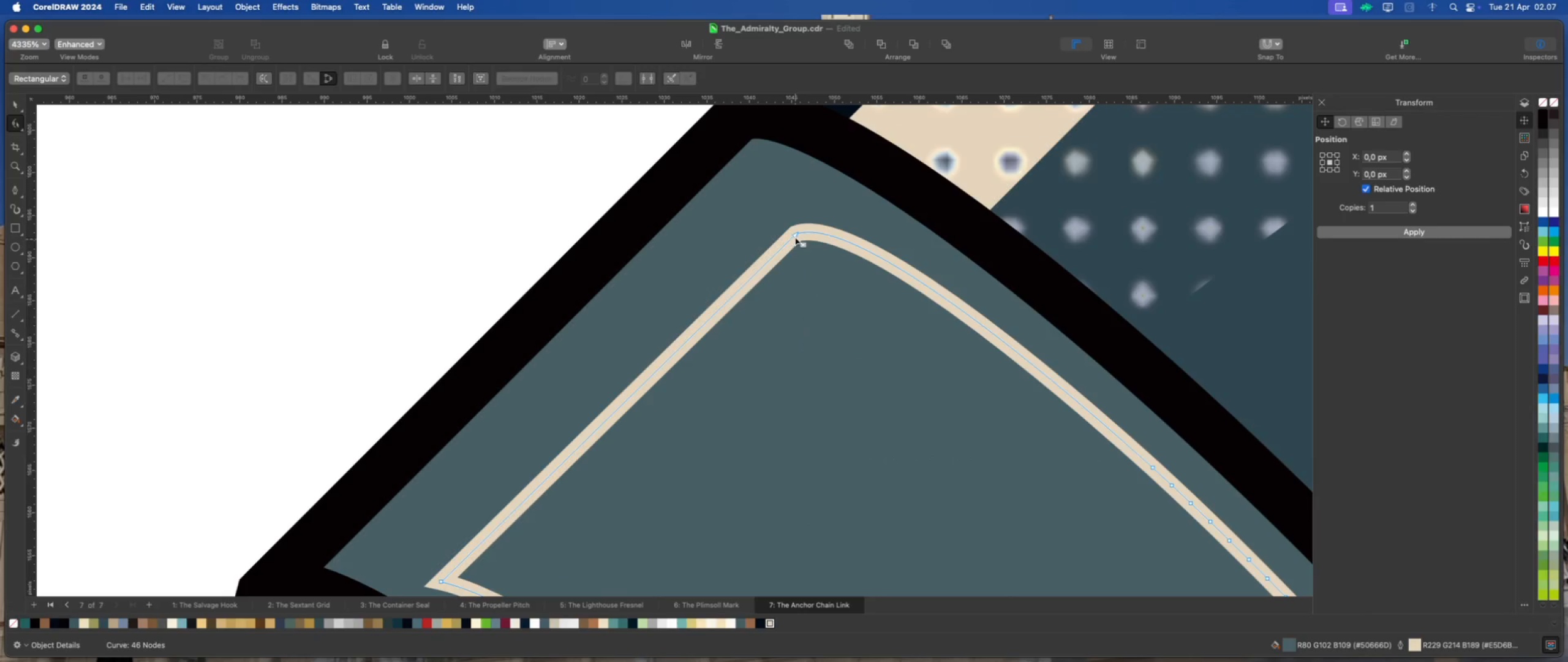 
left_click([795, 235])
 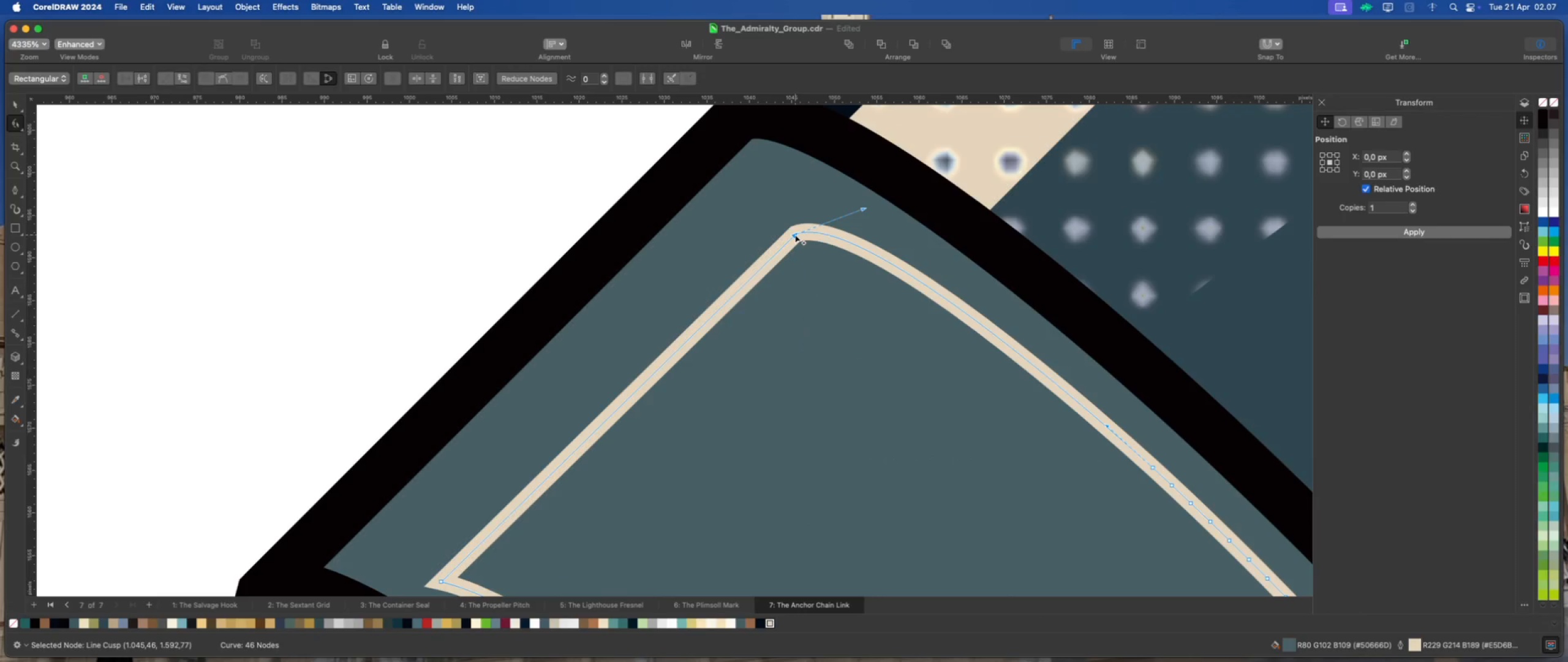 
scroll: coordinate [795, 235], scroll_direction: down, amount: 2.0
 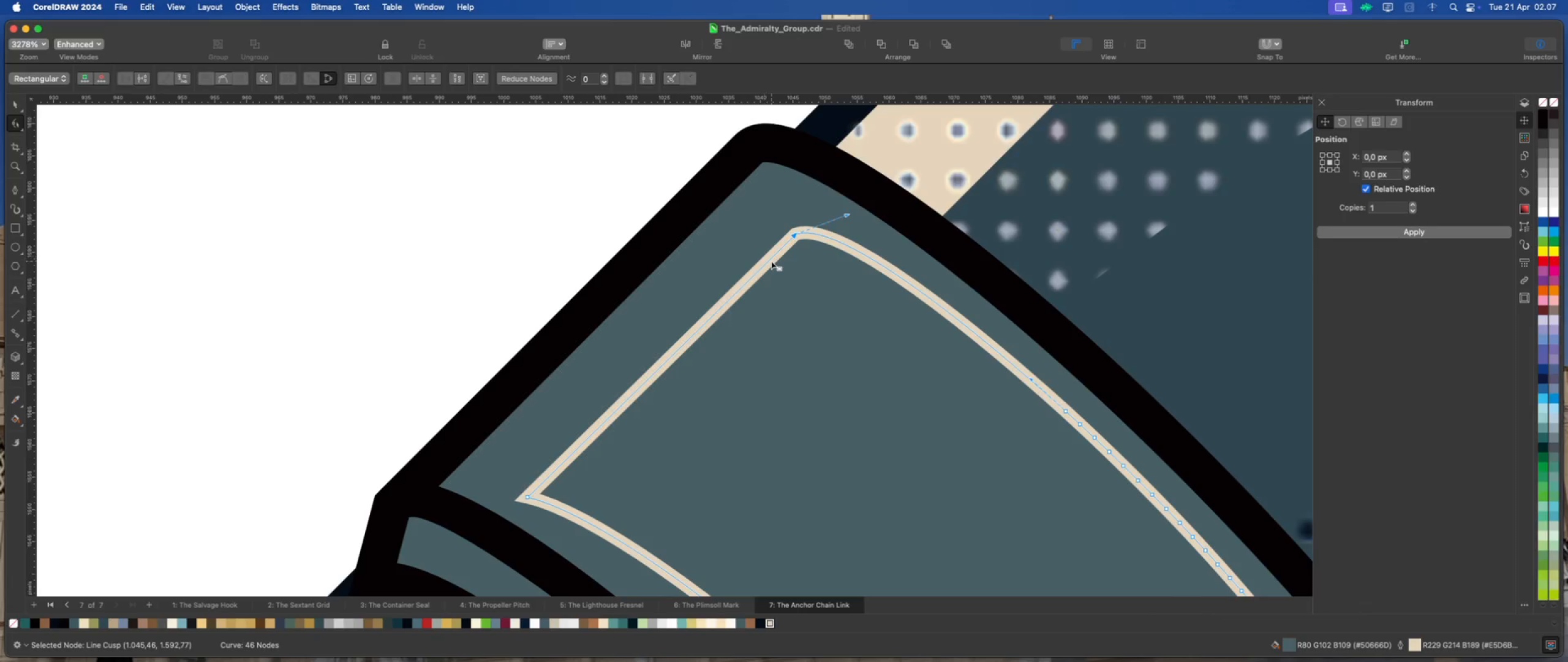 
right_click([771, 259])
 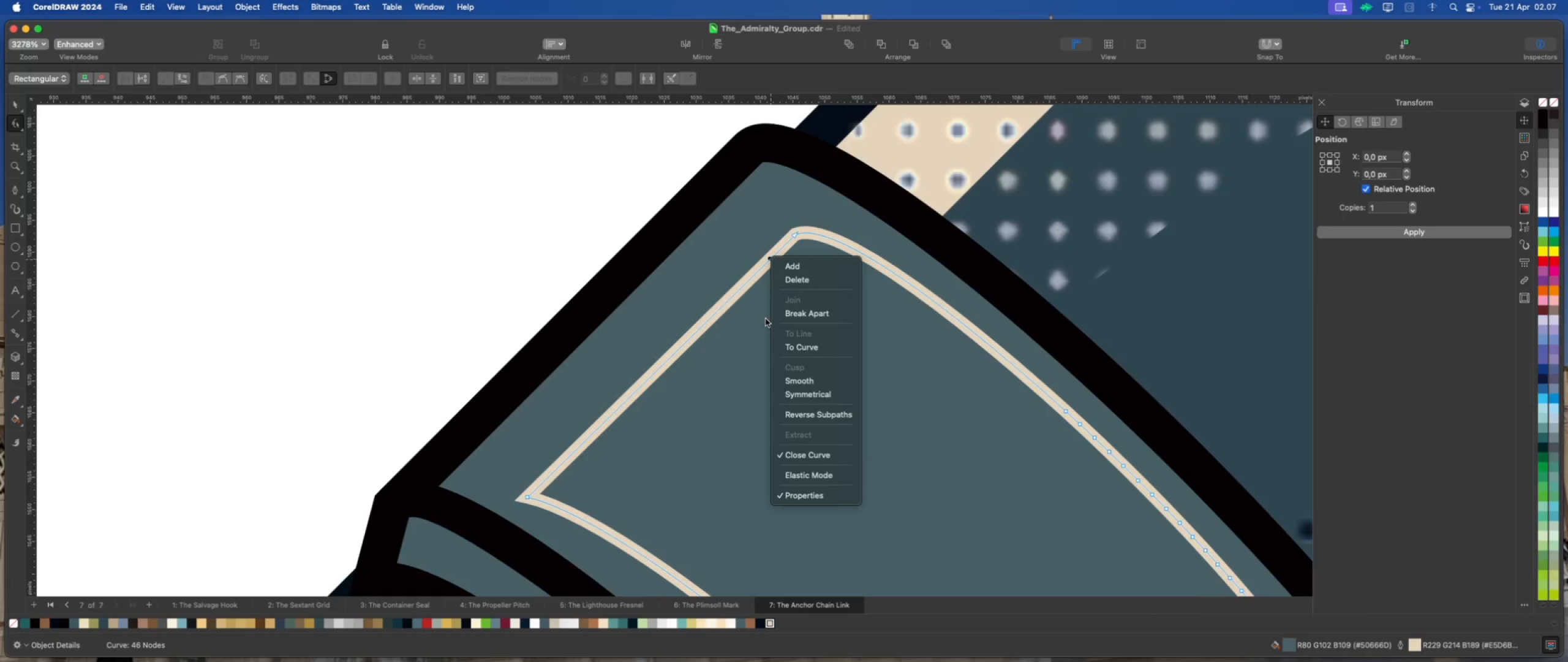 
left_click([766, 319])
 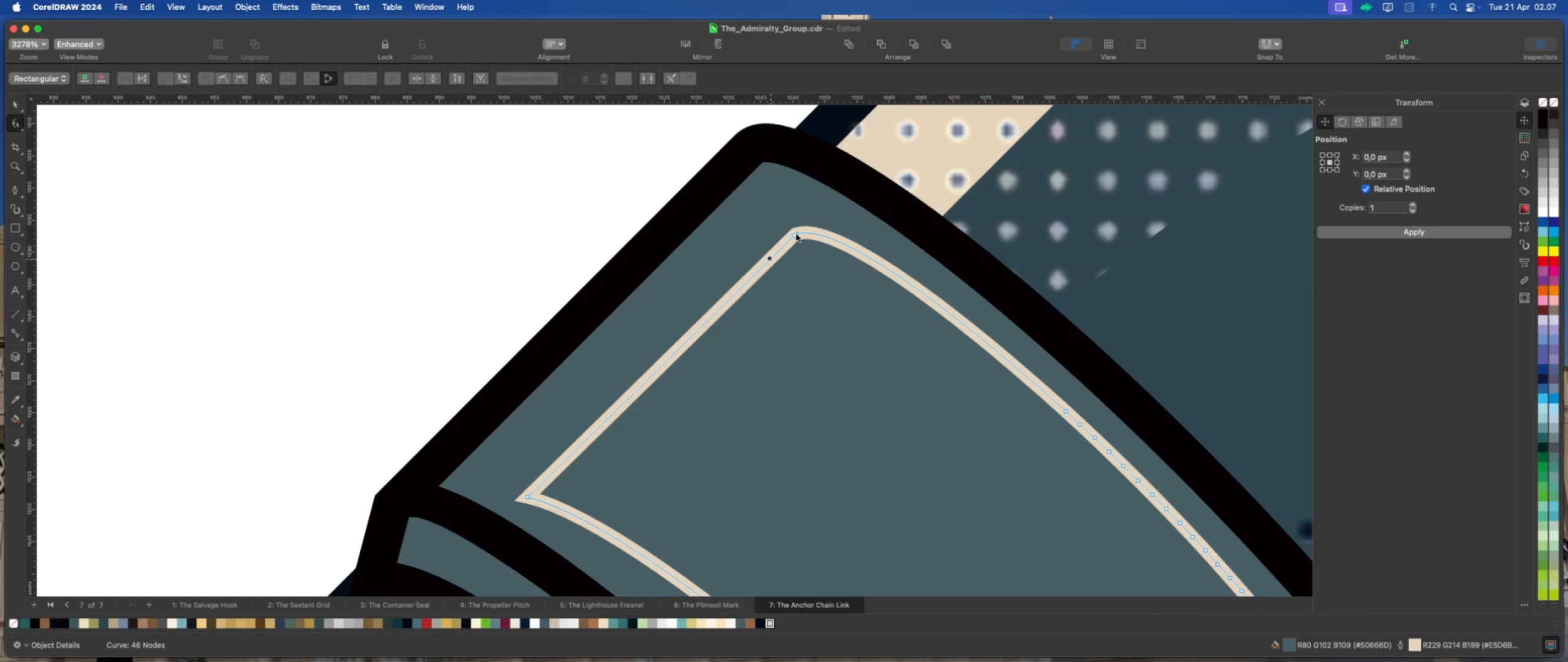 
left_click([796, 234])
 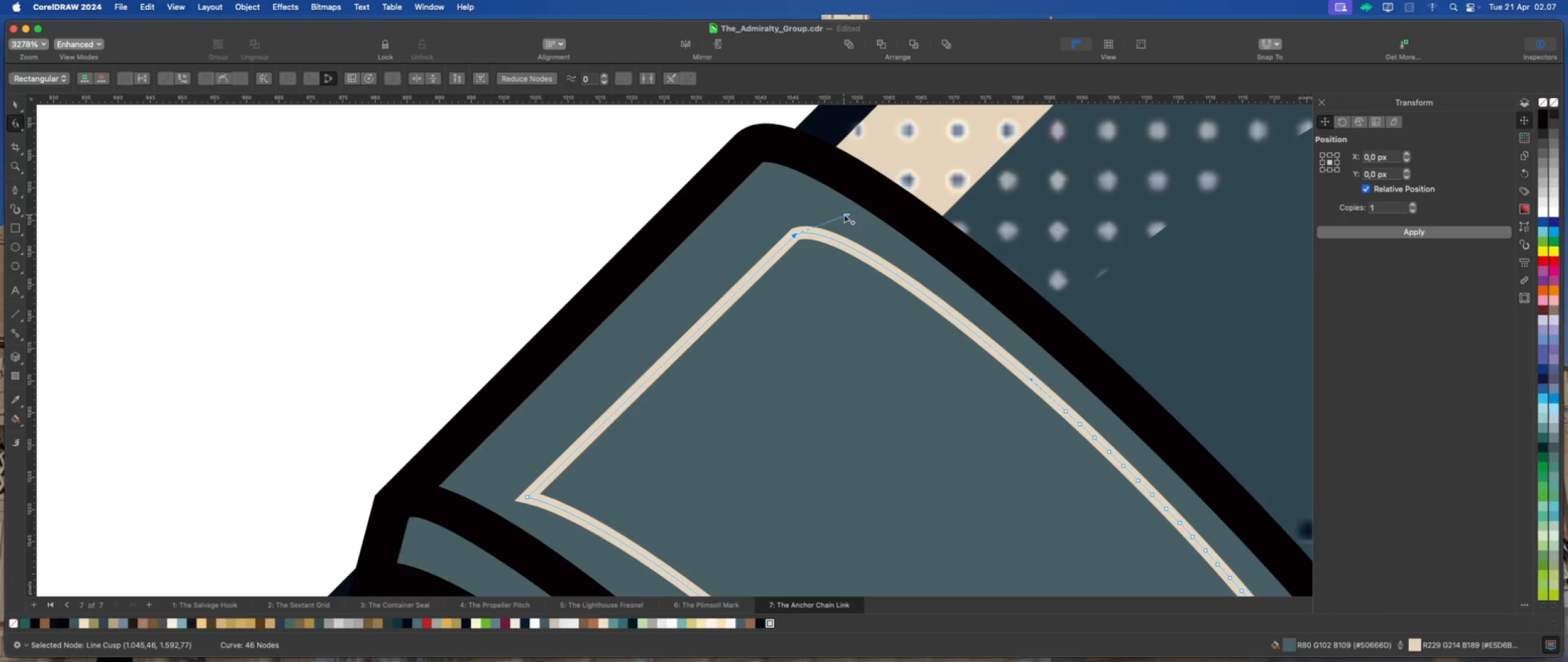 
left_click_drag(start_coordinate=[846, 214], to_coordinate=[937, 268])
 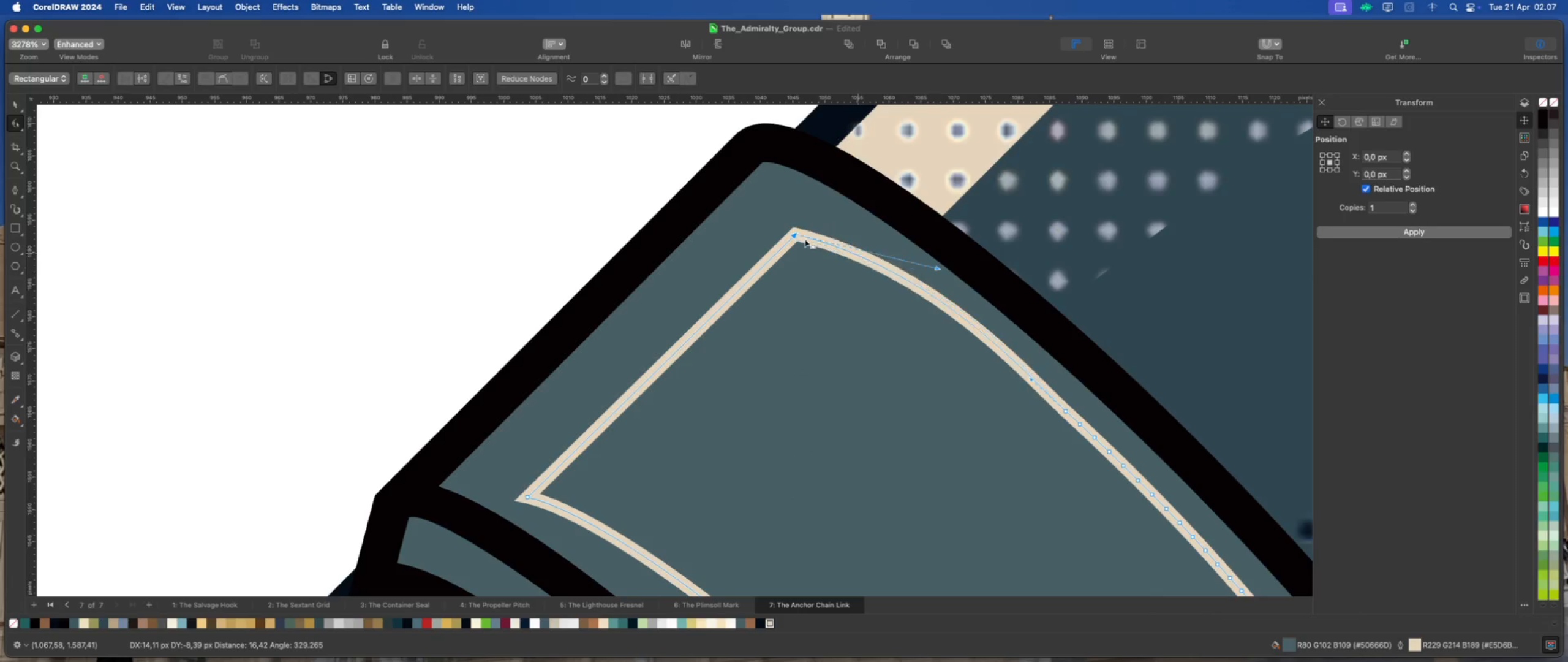 
scroll: coordinate [778, 235], scroll_direction: down, amount: 10.0
 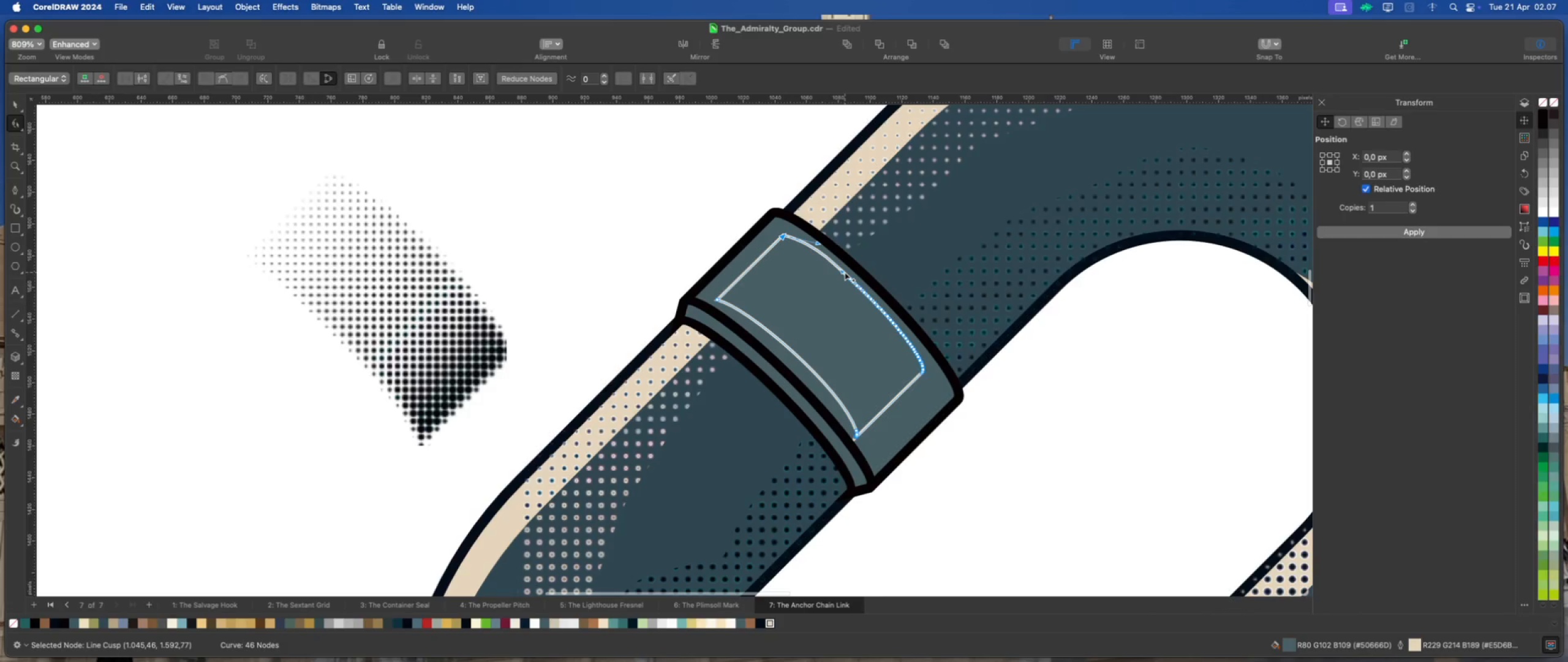 
scroll: coordinate [845, 272], scroll_direction: up, amount: 2.0
 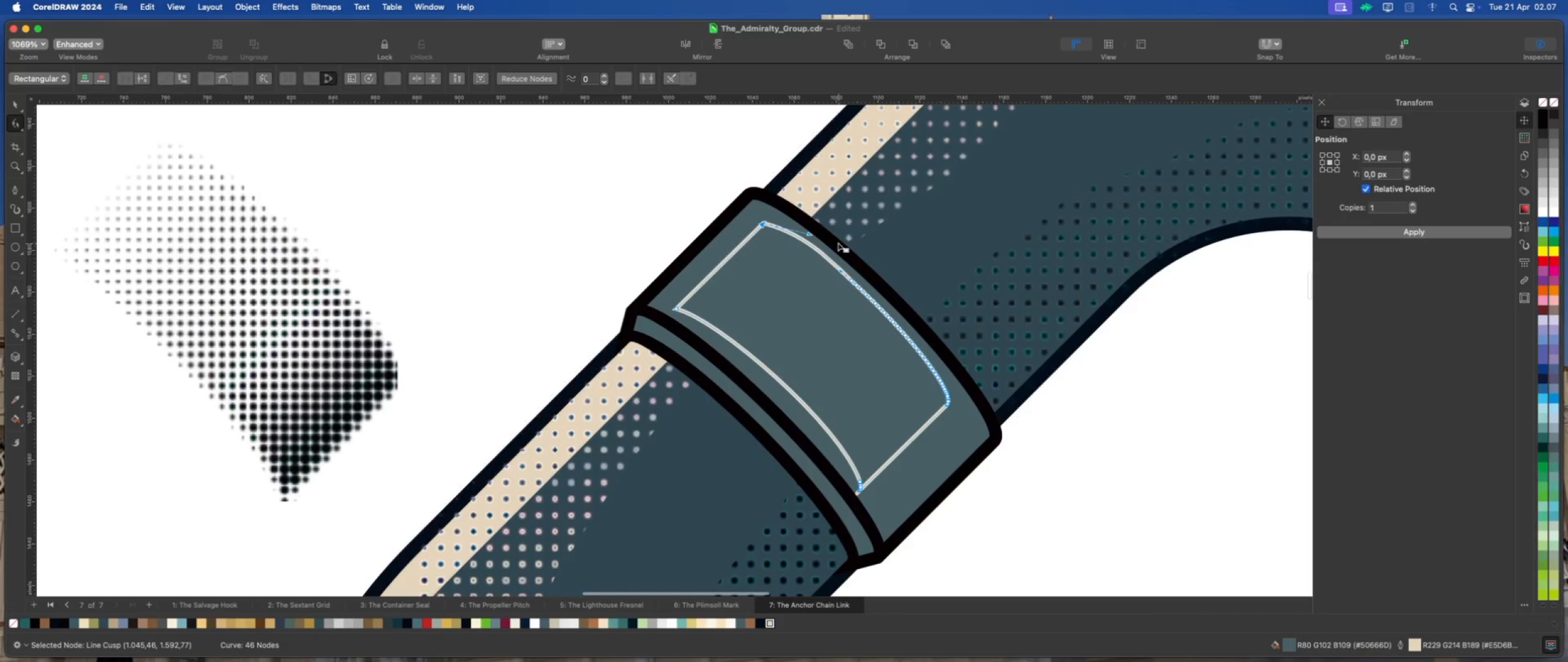 
left_click_drag(start_coordinate=[838, 243], to_coordinate=[970, 392])
 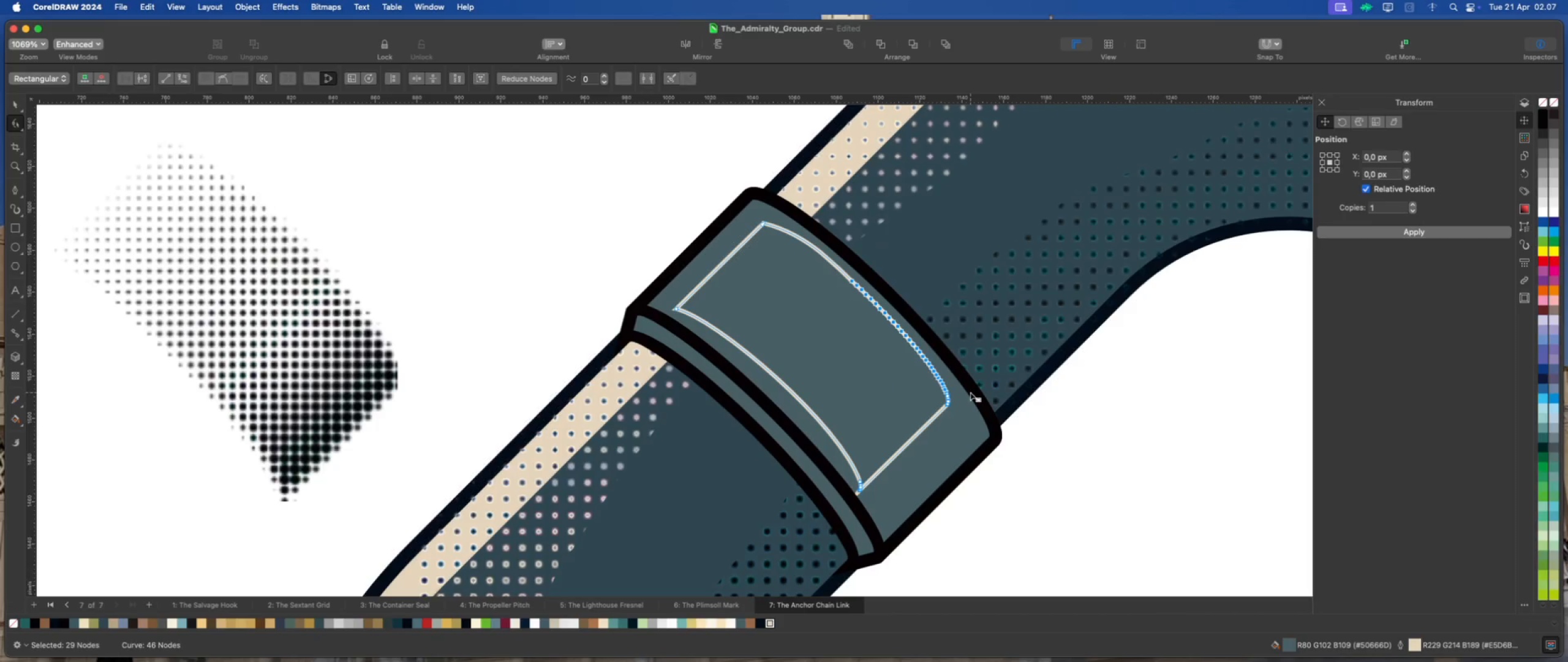 
key(Delete)
 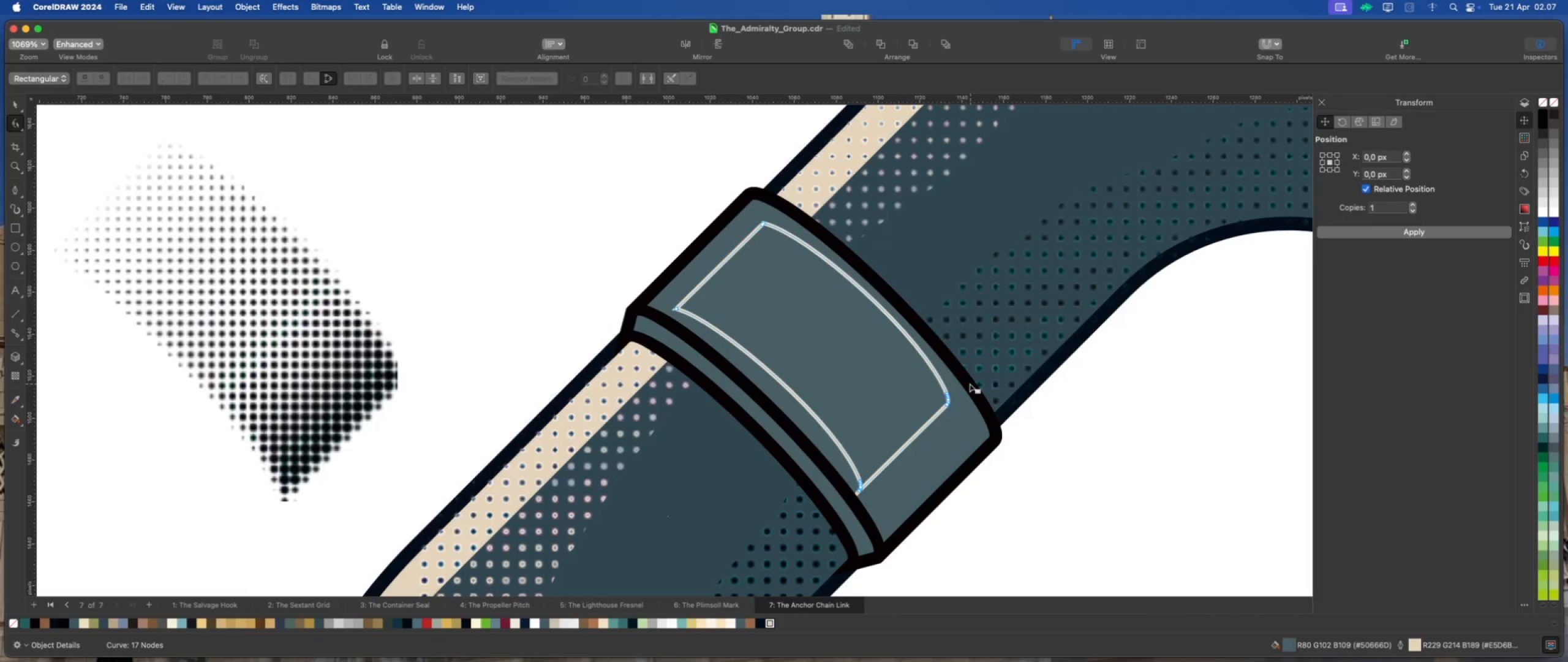 
double_click([930, 363])
 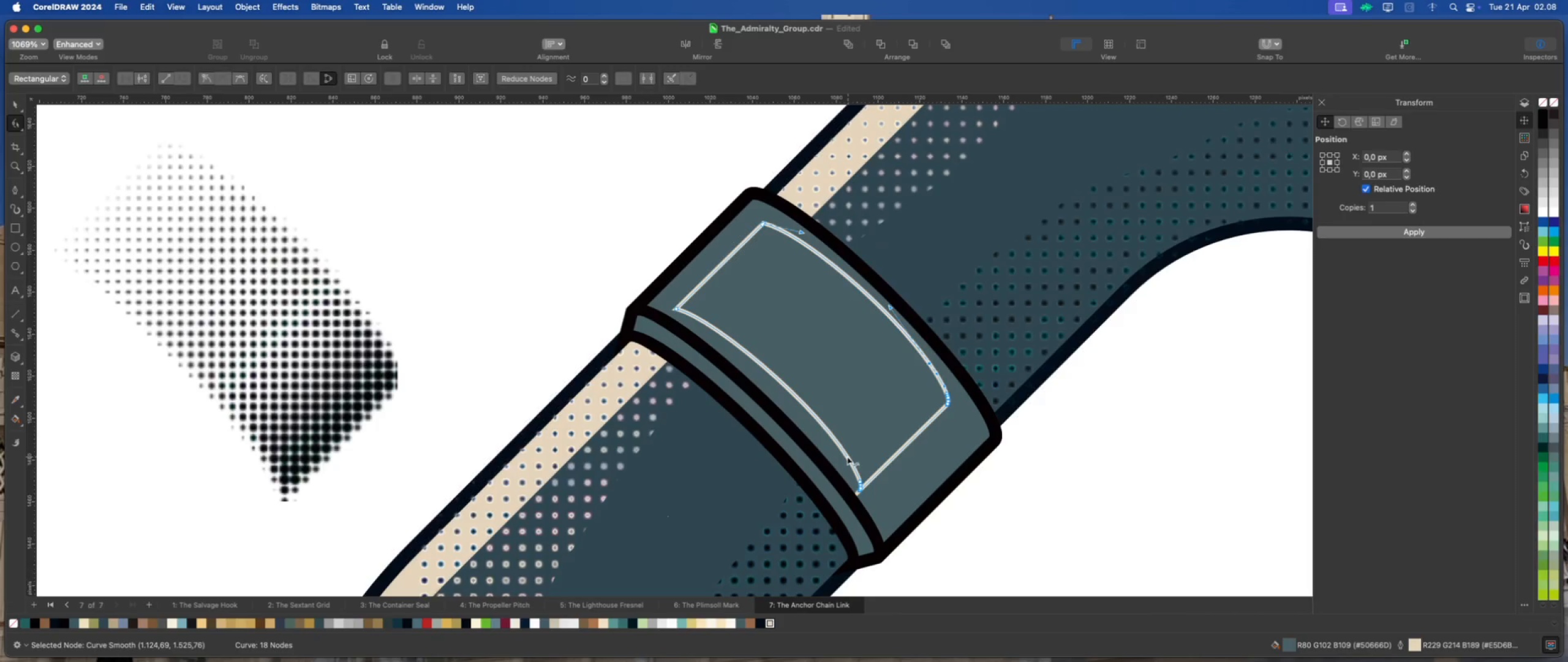 
double_click([846, 458])
 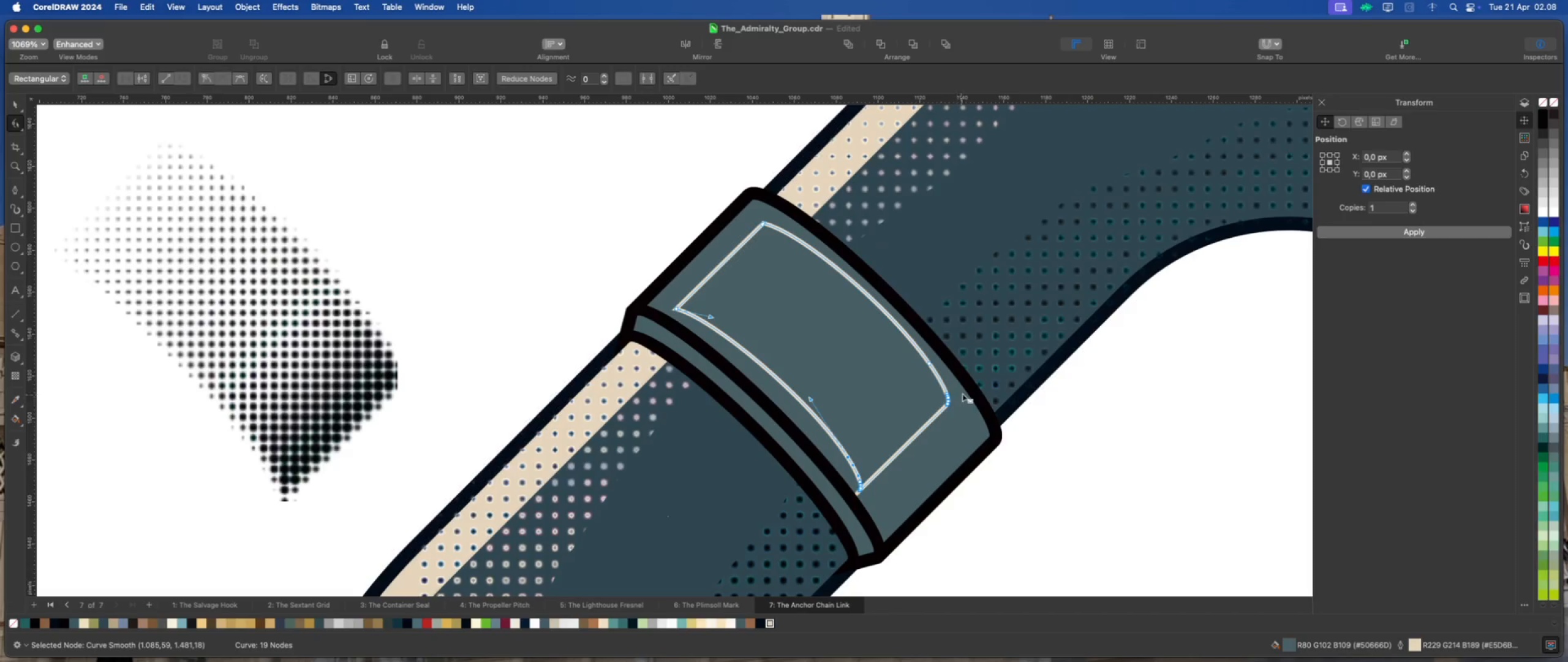 
left_click_drag(start_coordinate=[974, 386], to_coordinate=[921, 432])
 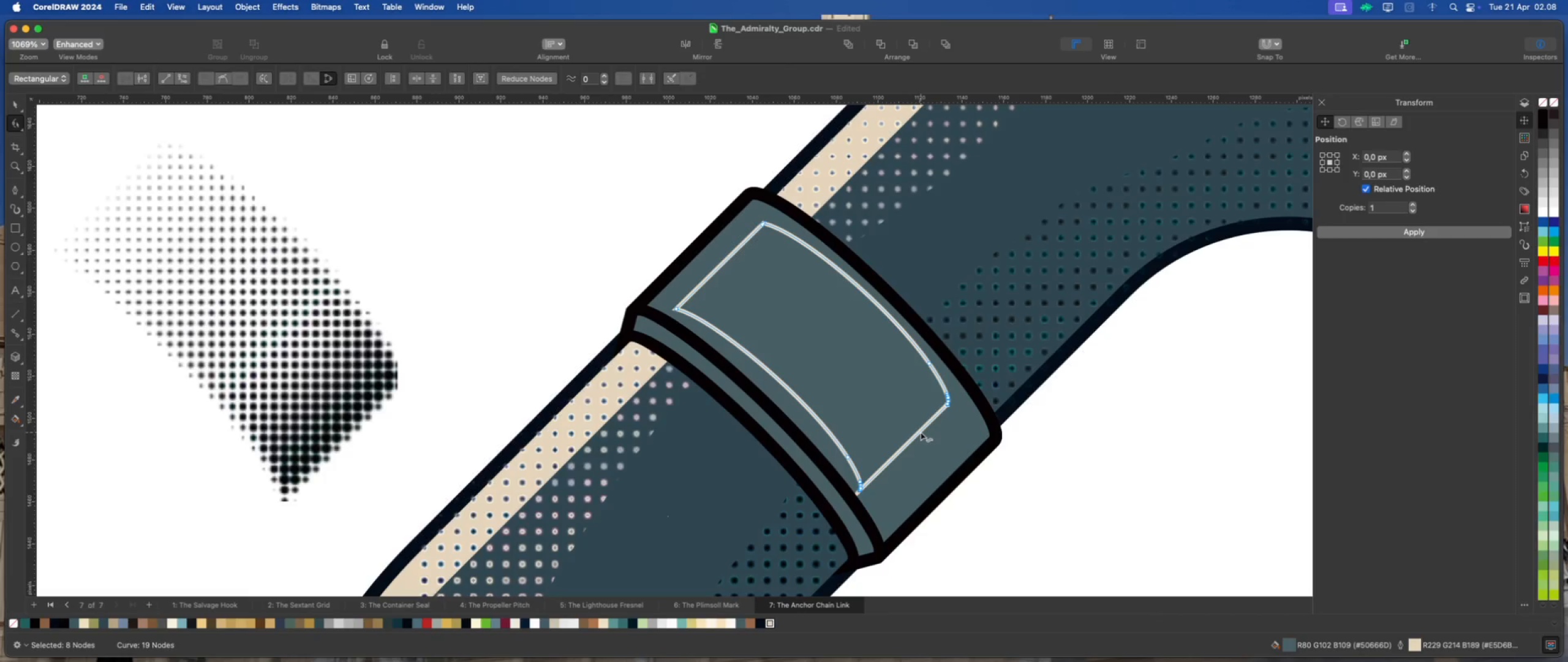 
key(Delete)
 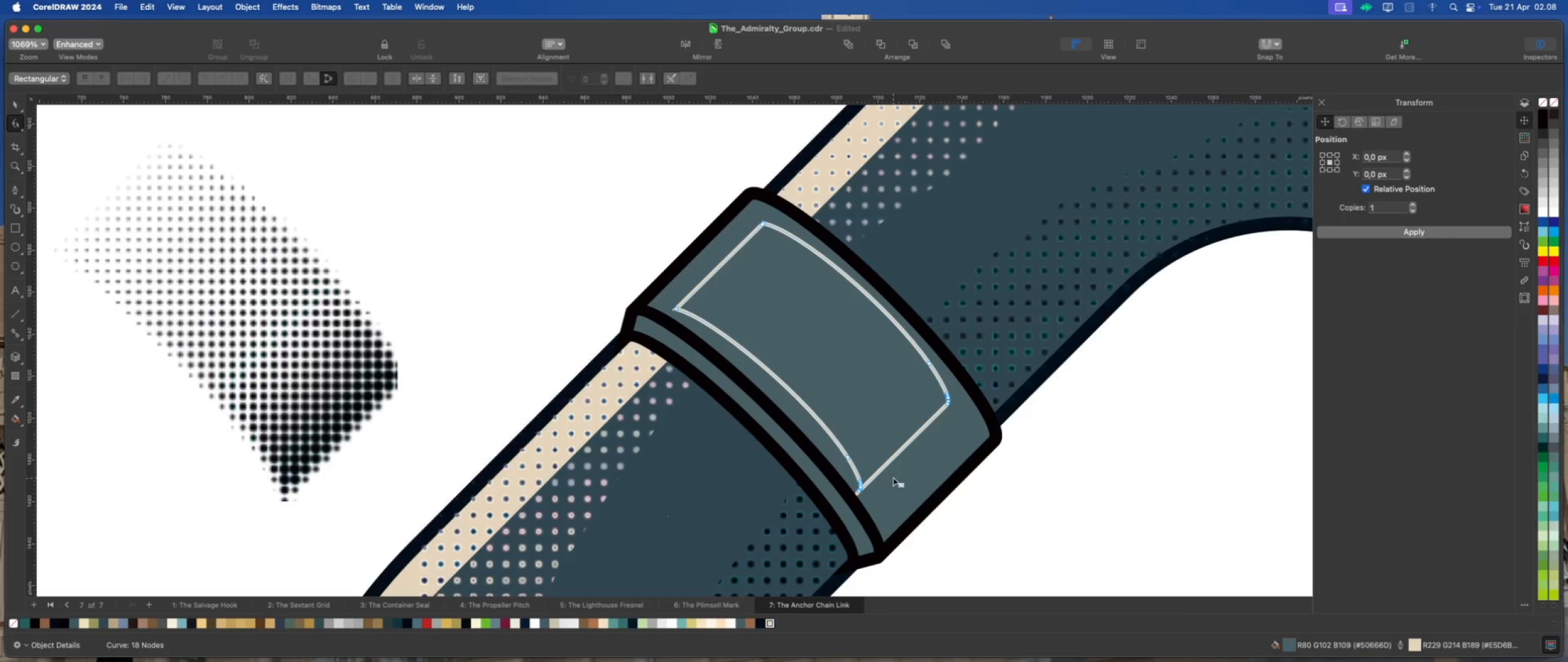 
left_click_drag(start_coordinate=[894, 471], to_coordinate=[825, 505])
 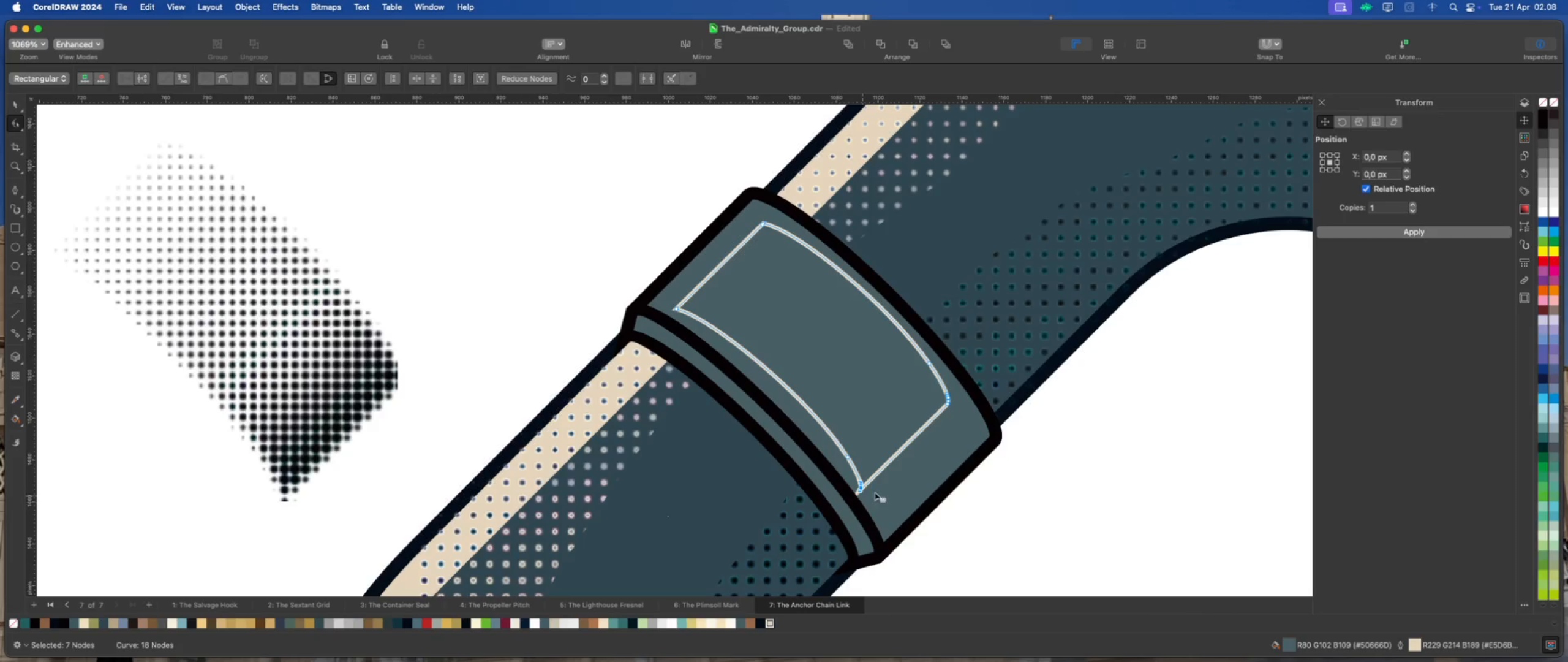 
key(Delete)
 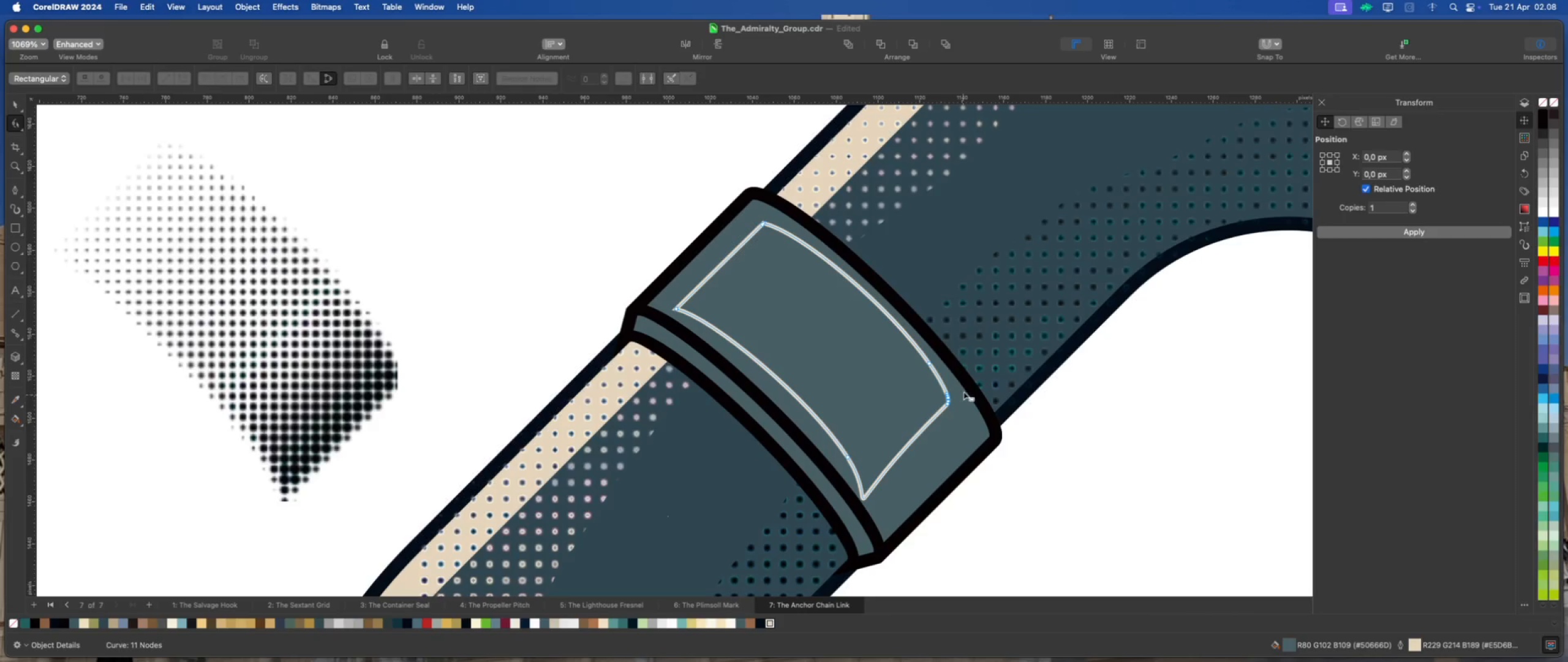 
left_click_drag(start_coordinate=[965, 386], to_coordinate=[924, 422])
 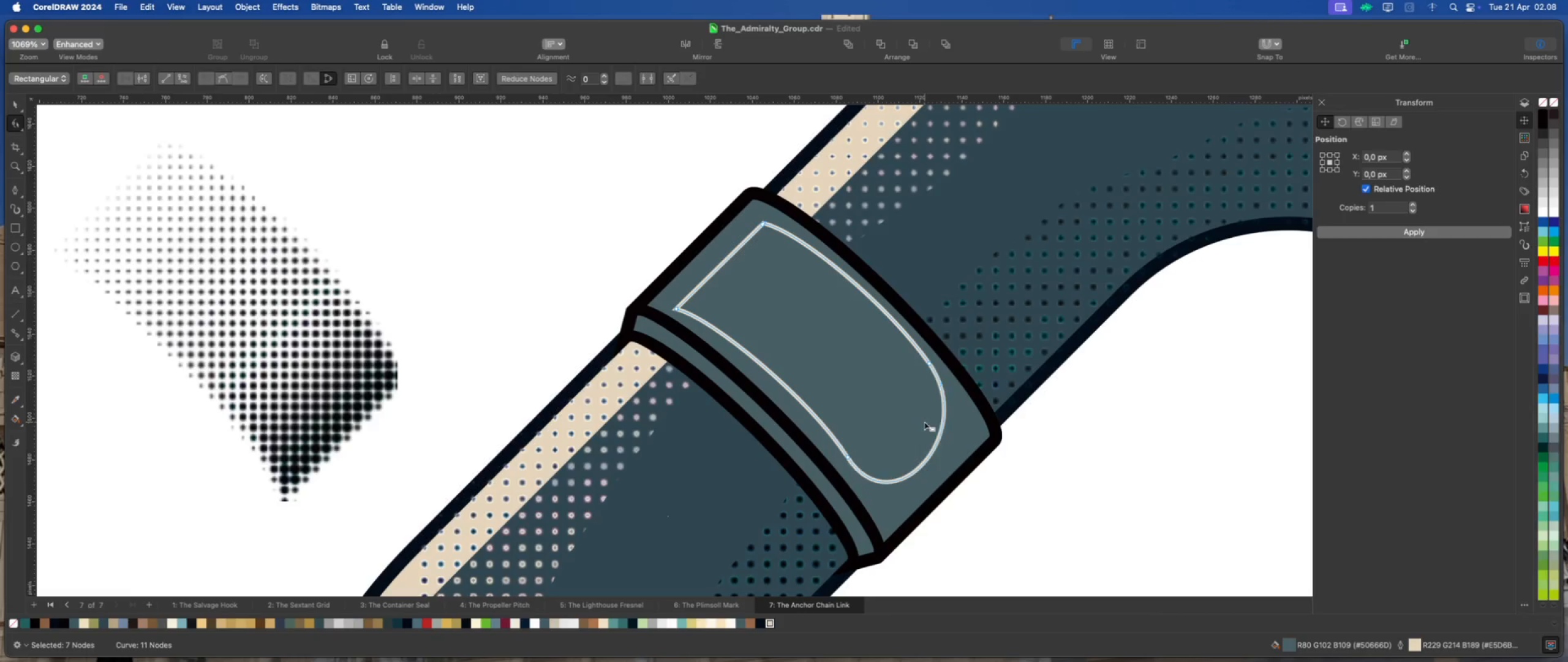 
key(Delete)
 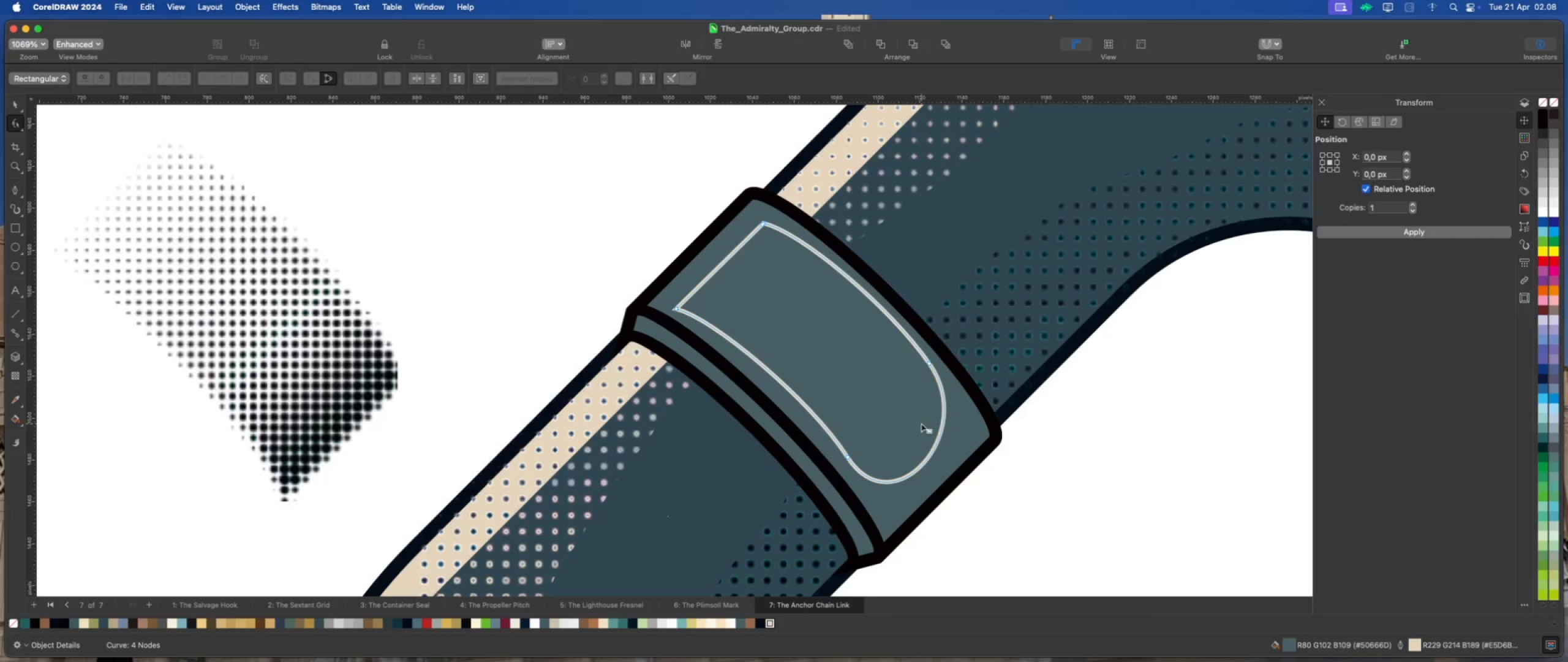 
scroll: coordinate [723, 348], scroll_direction: down, amount: 6.0
 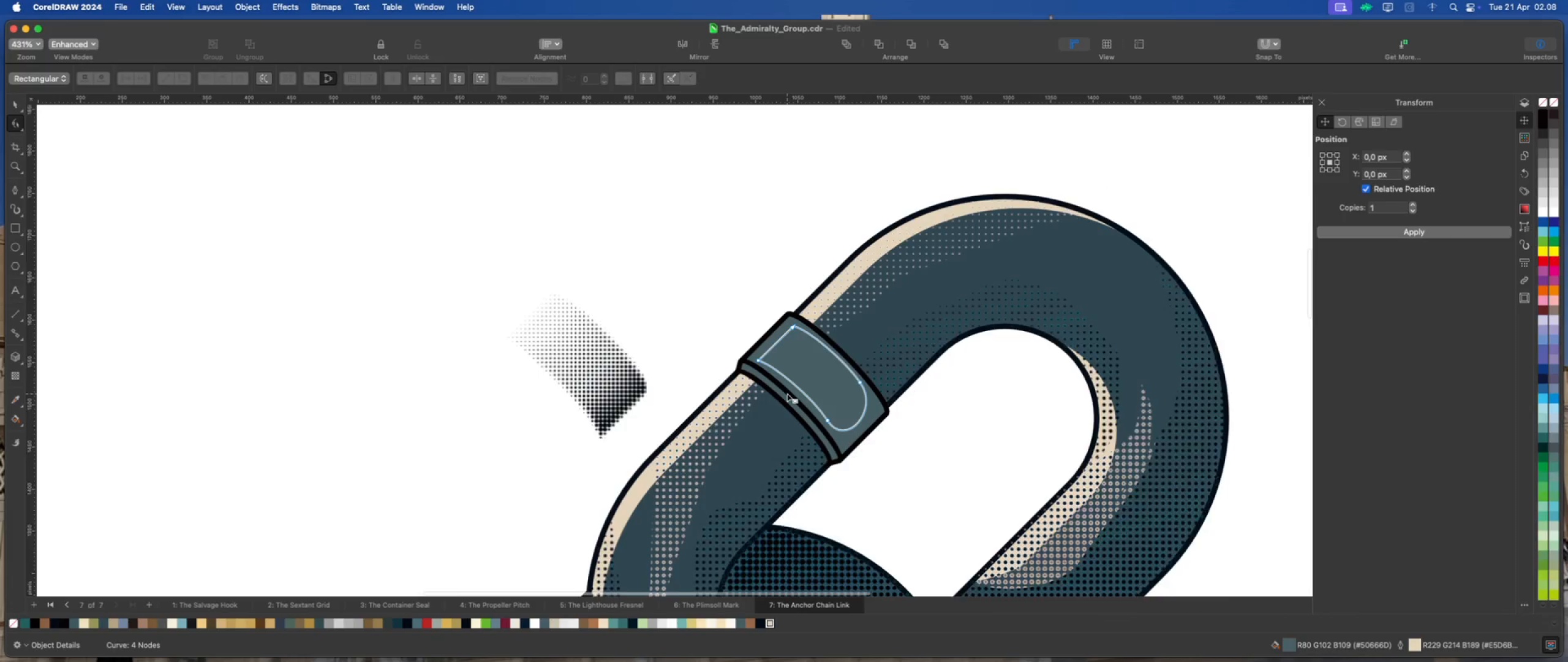 
scroll: coordinate [742, 334], scroll_direction: up, amount: 12.0
 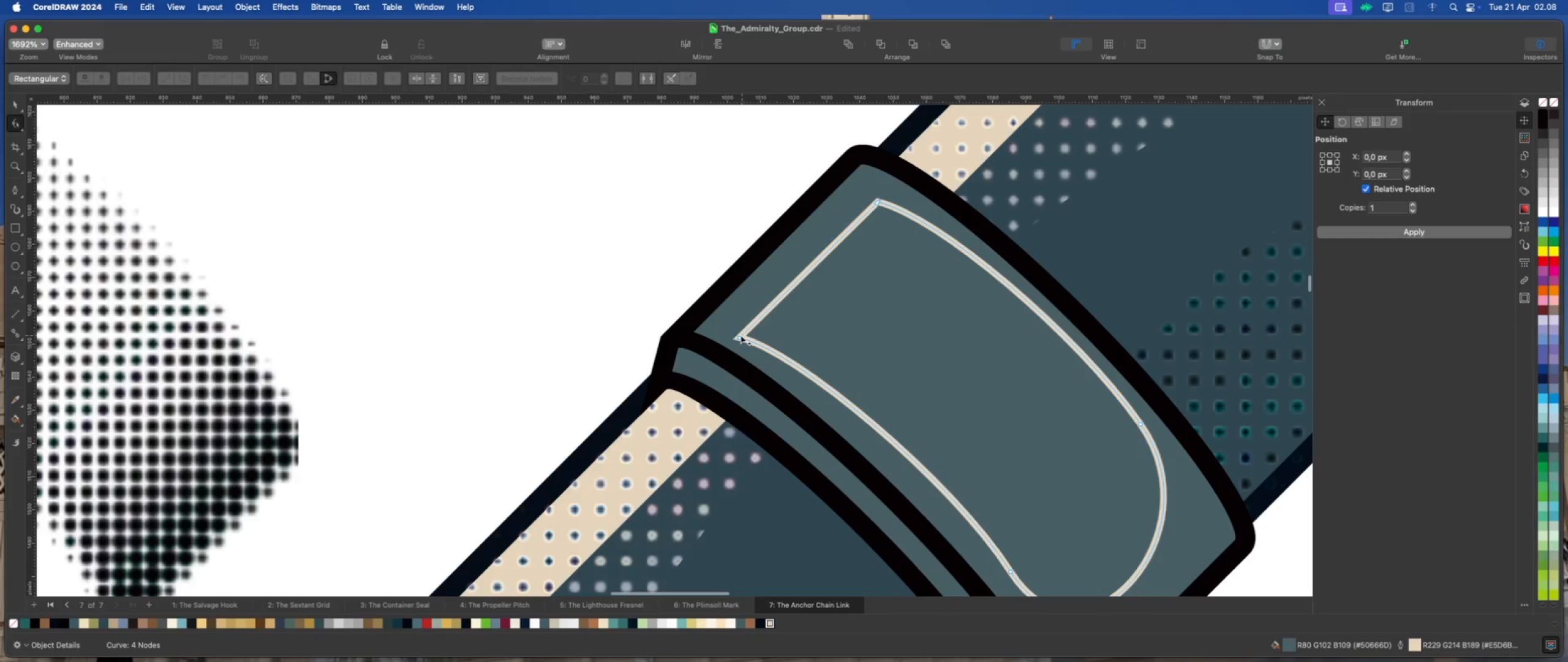 
left_click_drag(start_coordinate=[739, 335], to_coordinate=[745, 328])
 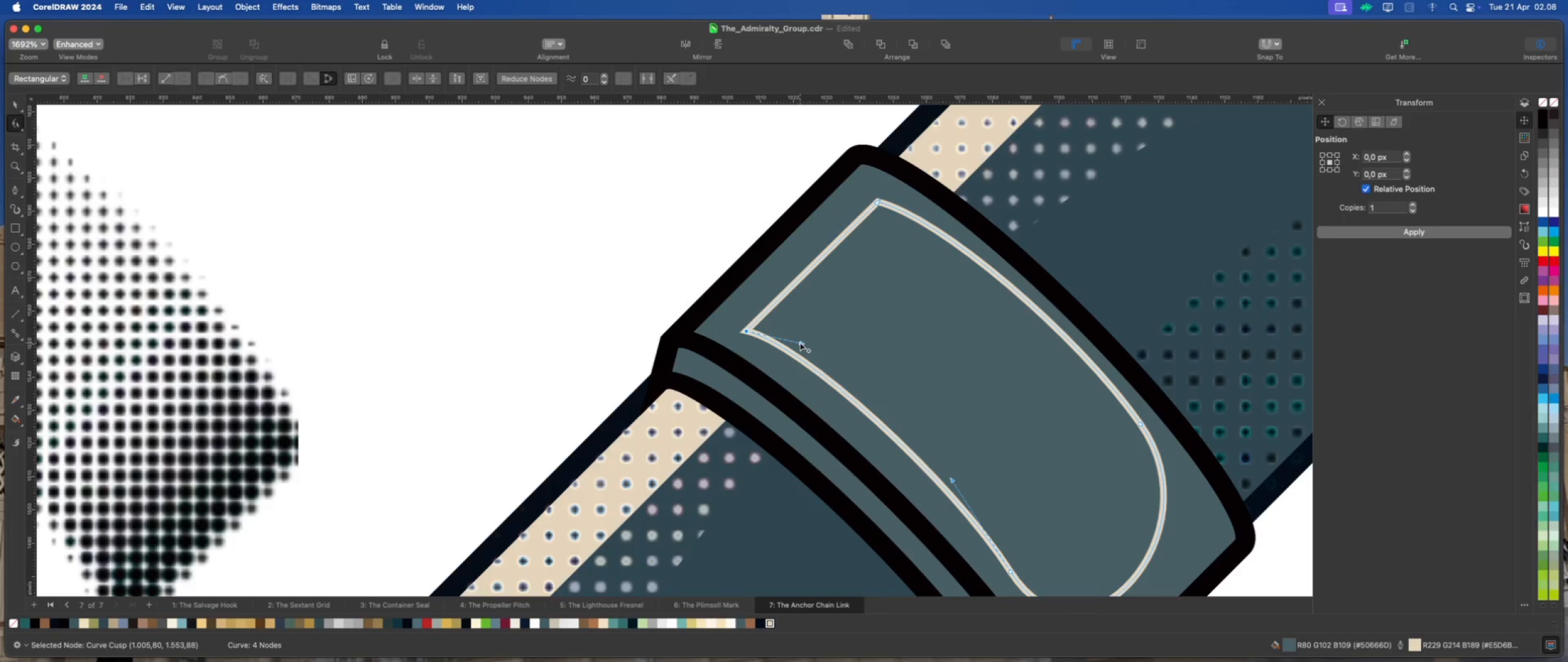 
left_click_drag(start_coordinate=[800, 342], to_coordinate=[807, 354])
 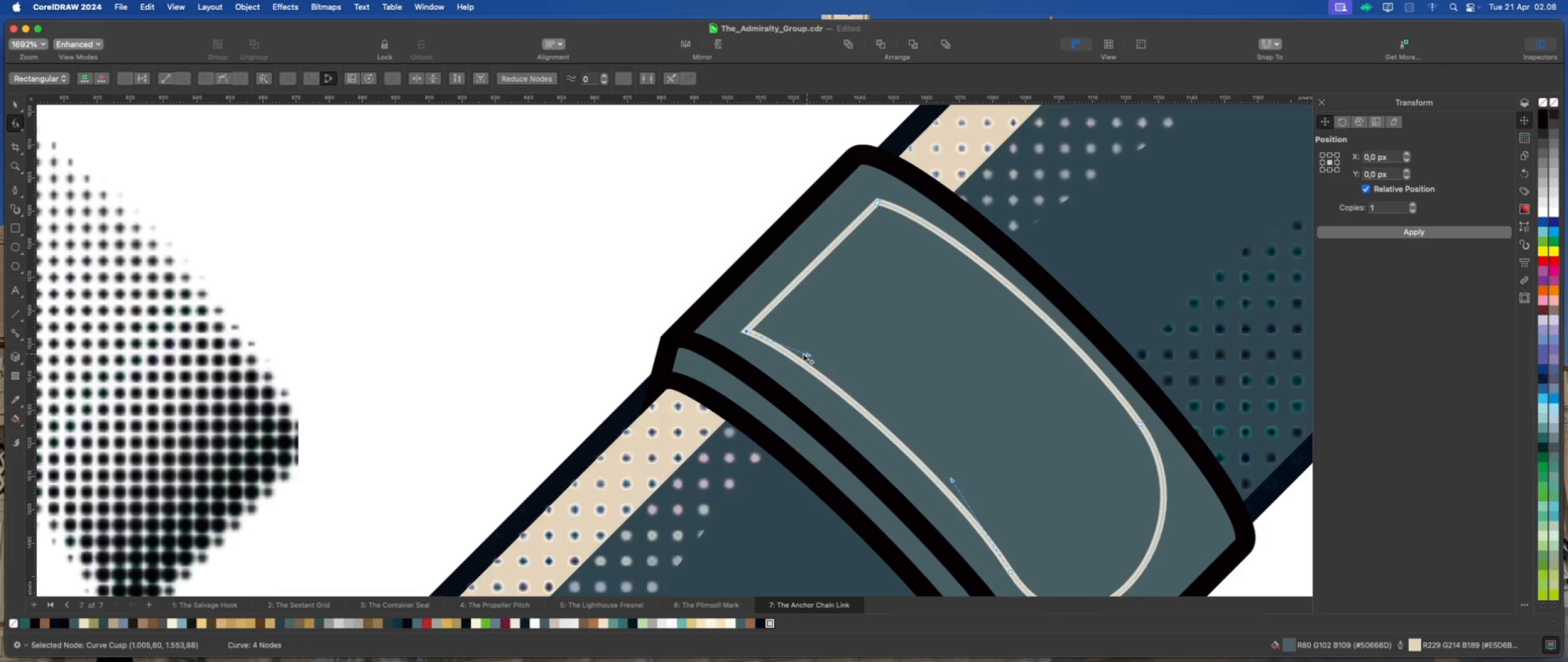 
scroll: coordinate [765, 356], scroll_direction: down, amount: 9.0
 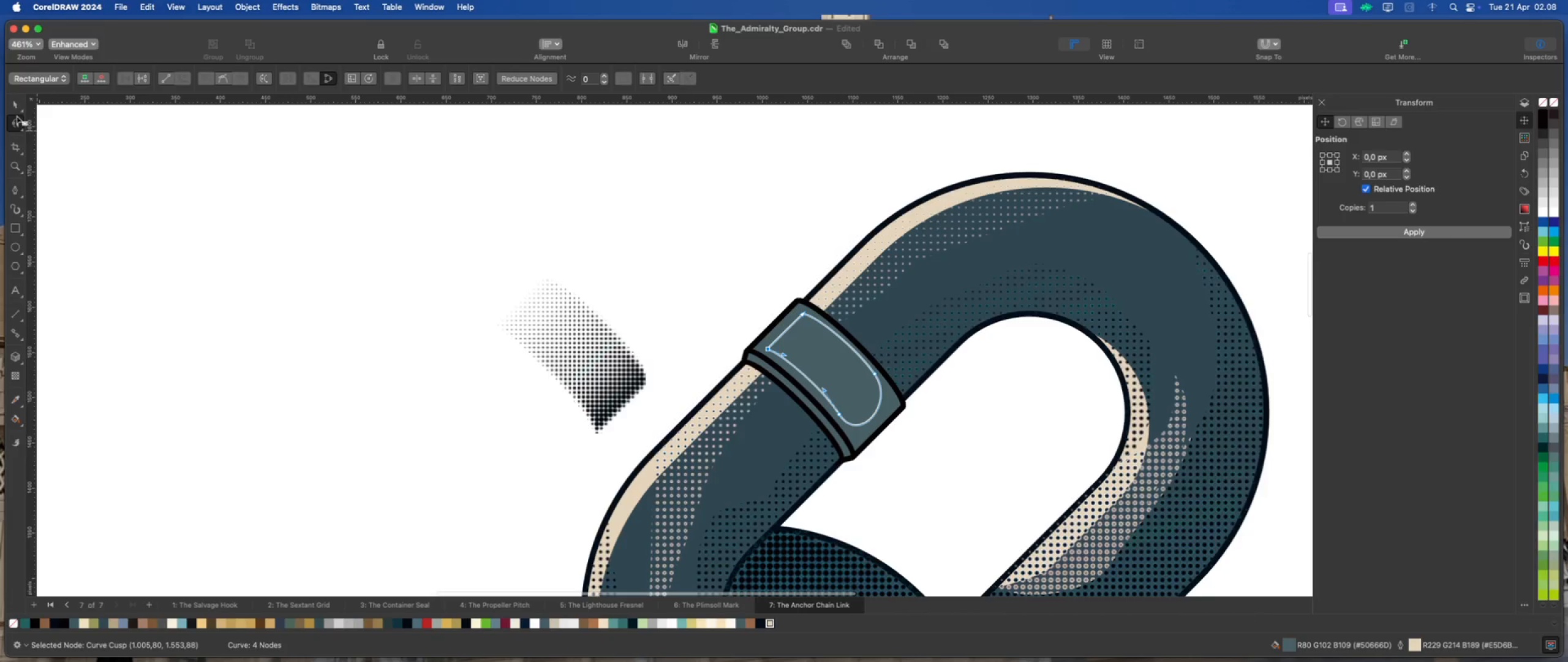 
left_click([14, 104])
 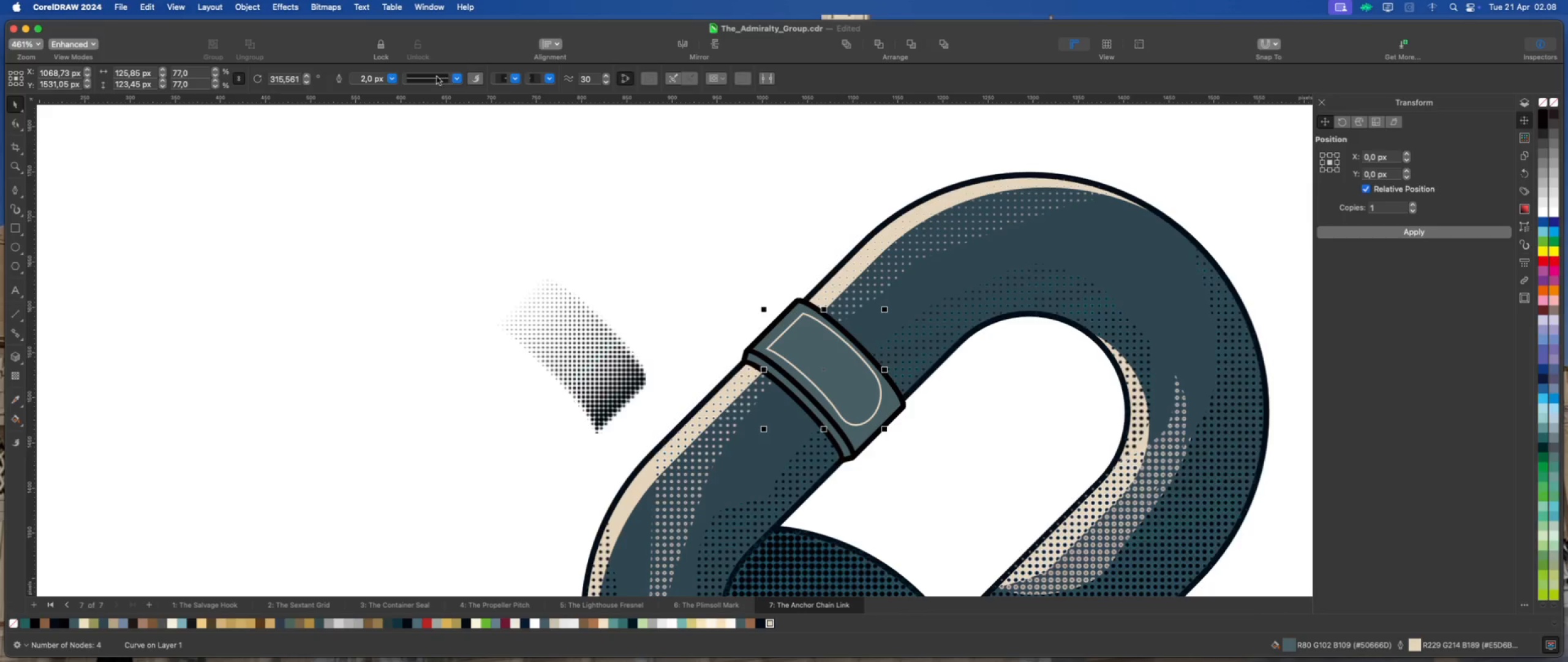 
left_click([391, 80])
 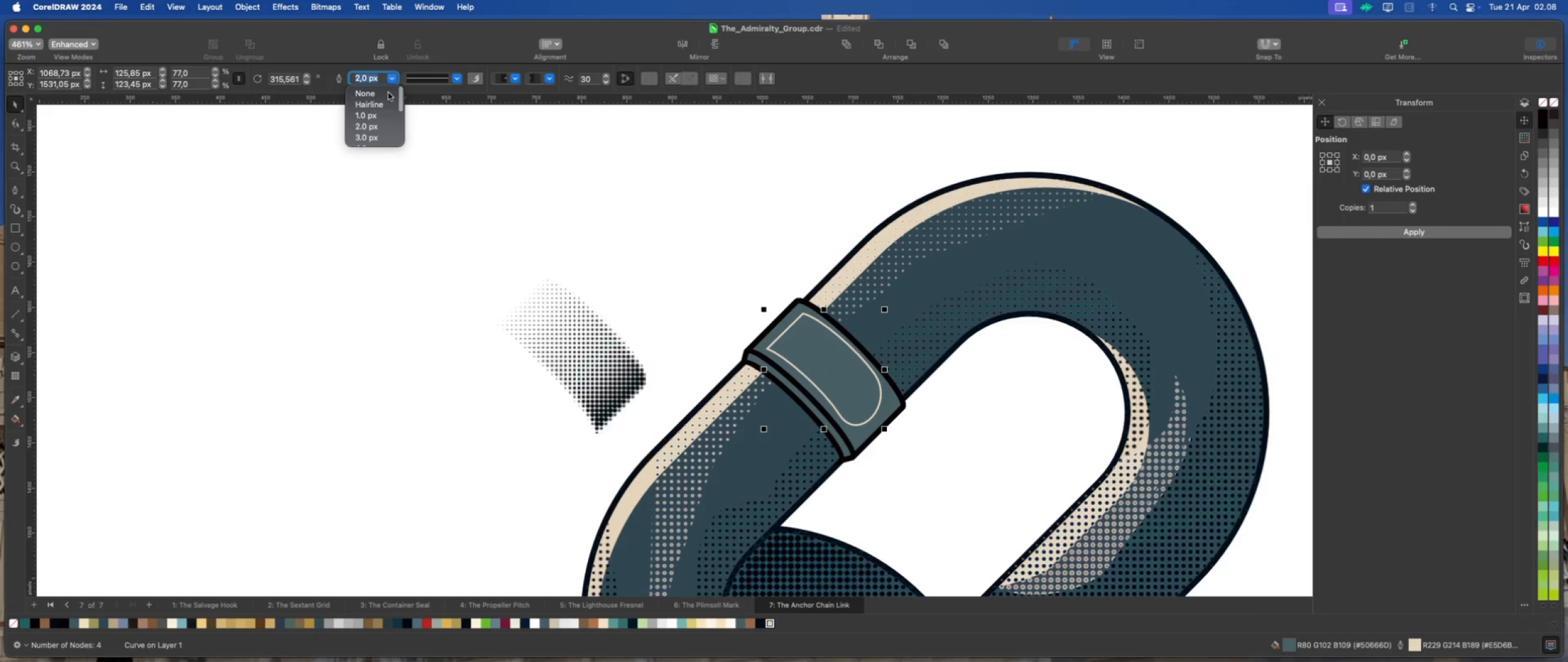 
scroll: coordinate [386, 97], scroll_direction: down, amount: 5.0
 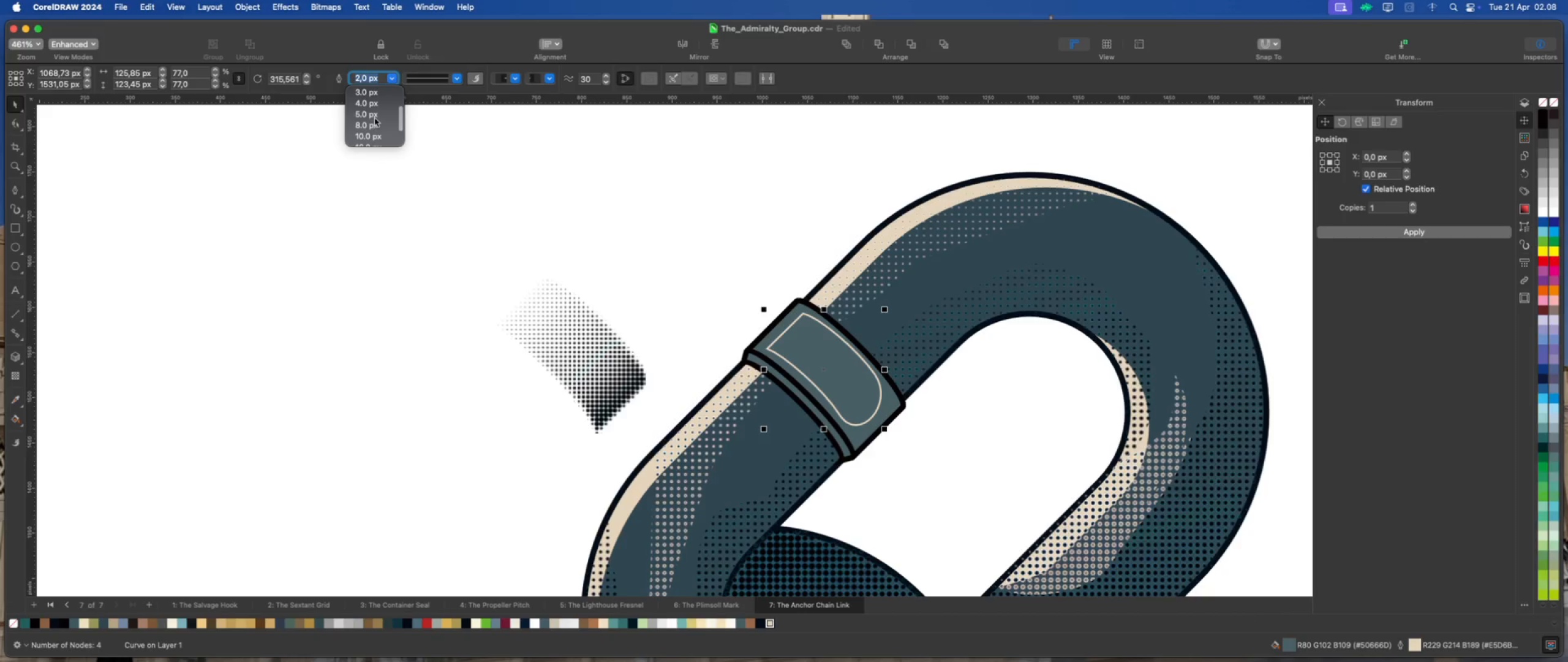 
left_click([374, 118])
 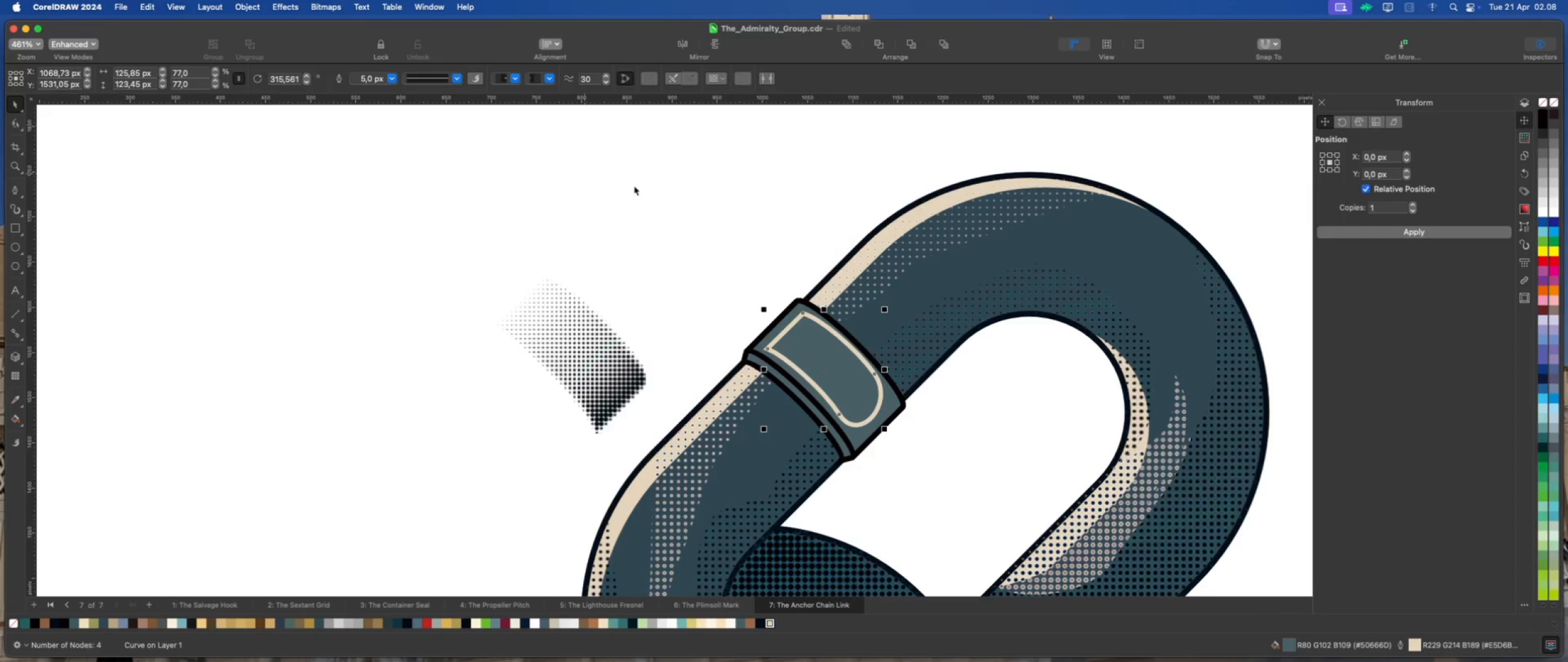 
scroll: coordinate [878, 337], scroll_direction: up, amount: 4.0
 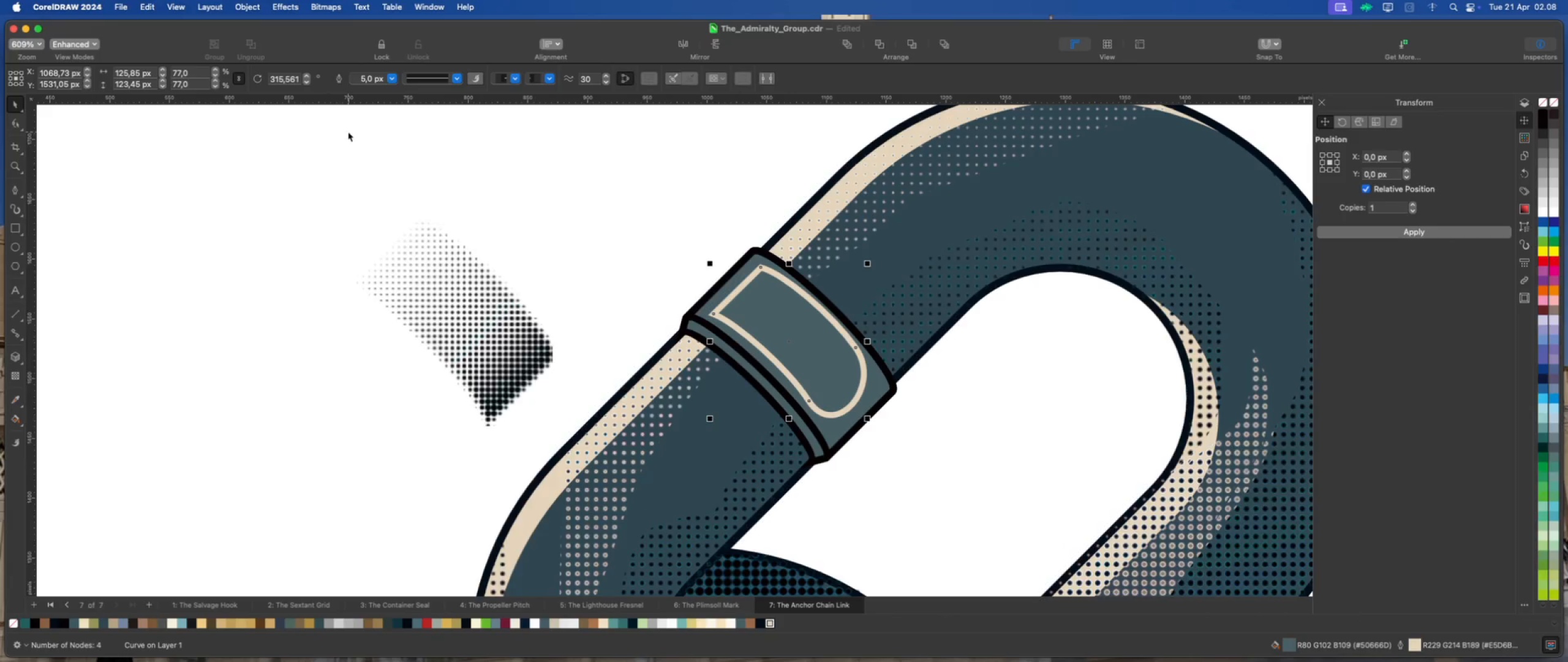 
mouse_move([276, 318])
 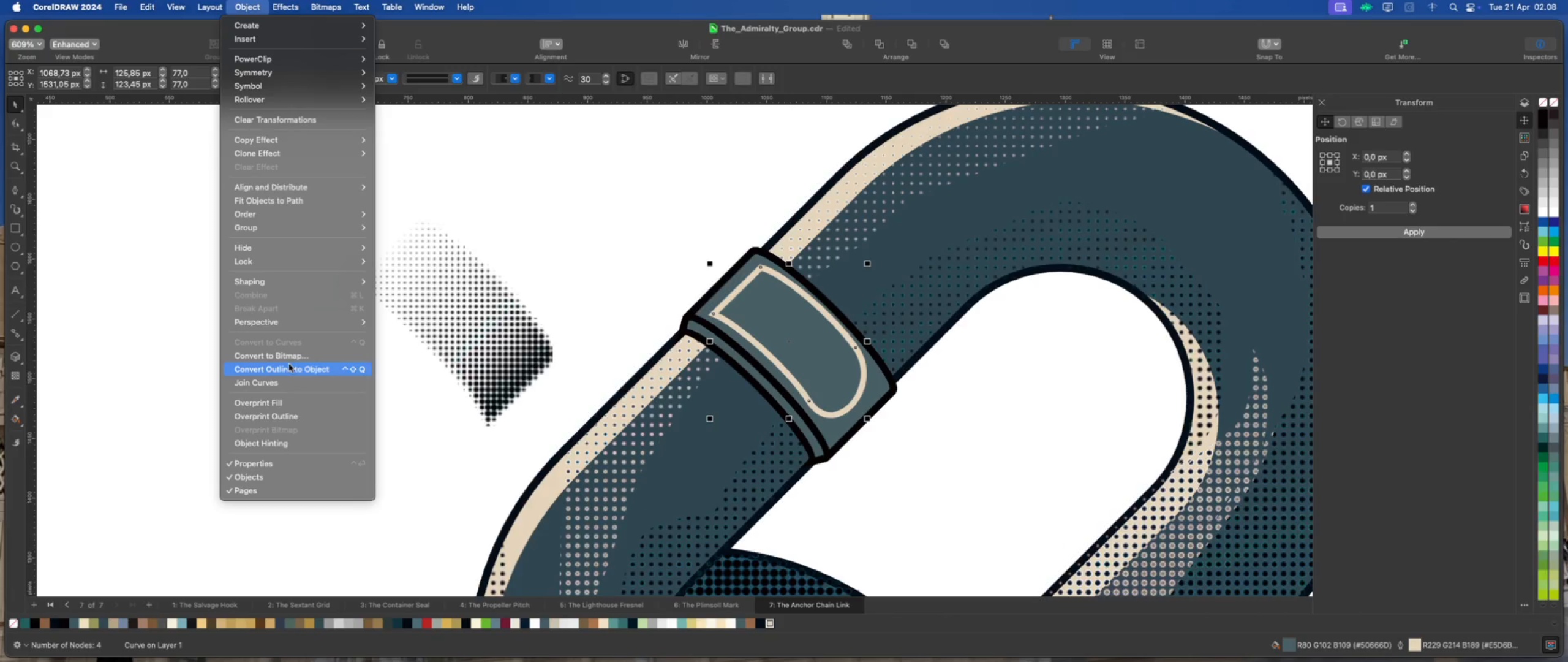 
left_click([290, 365])
 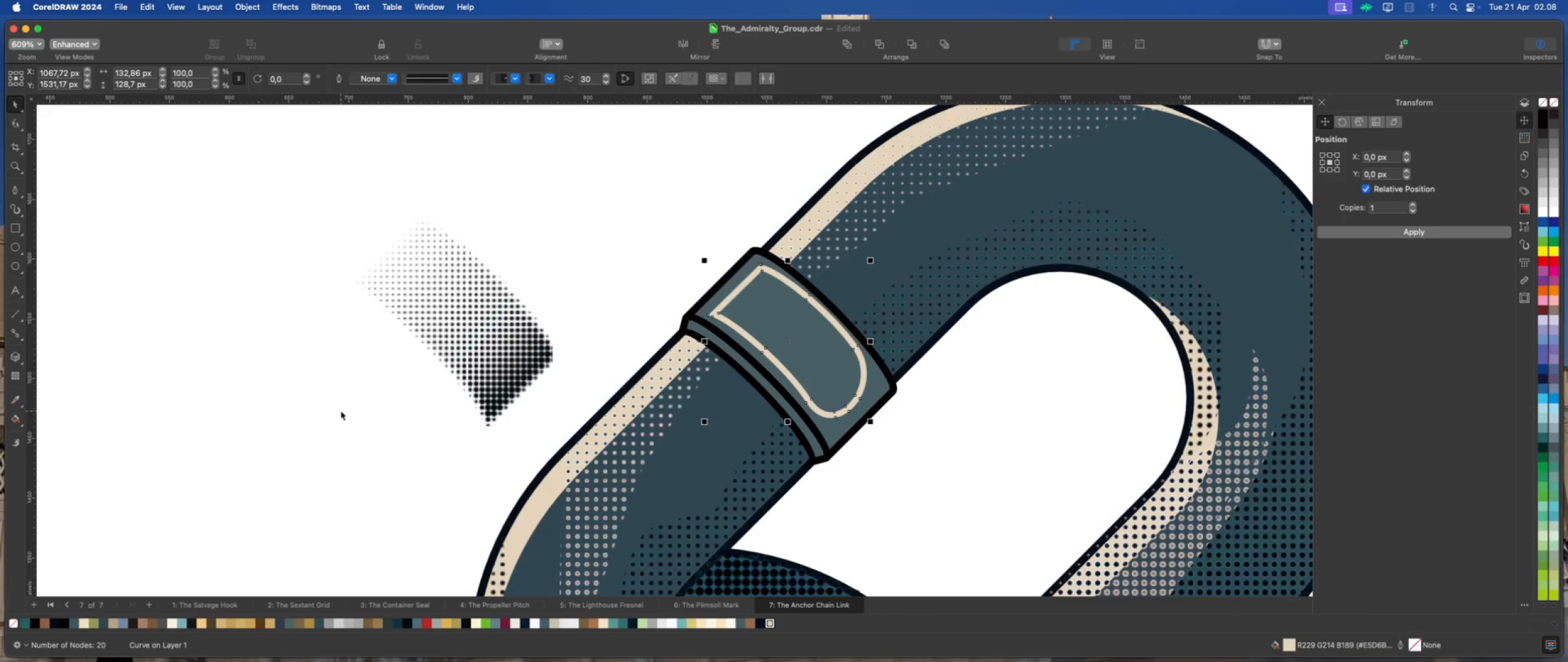 
left_click([13, 622])
 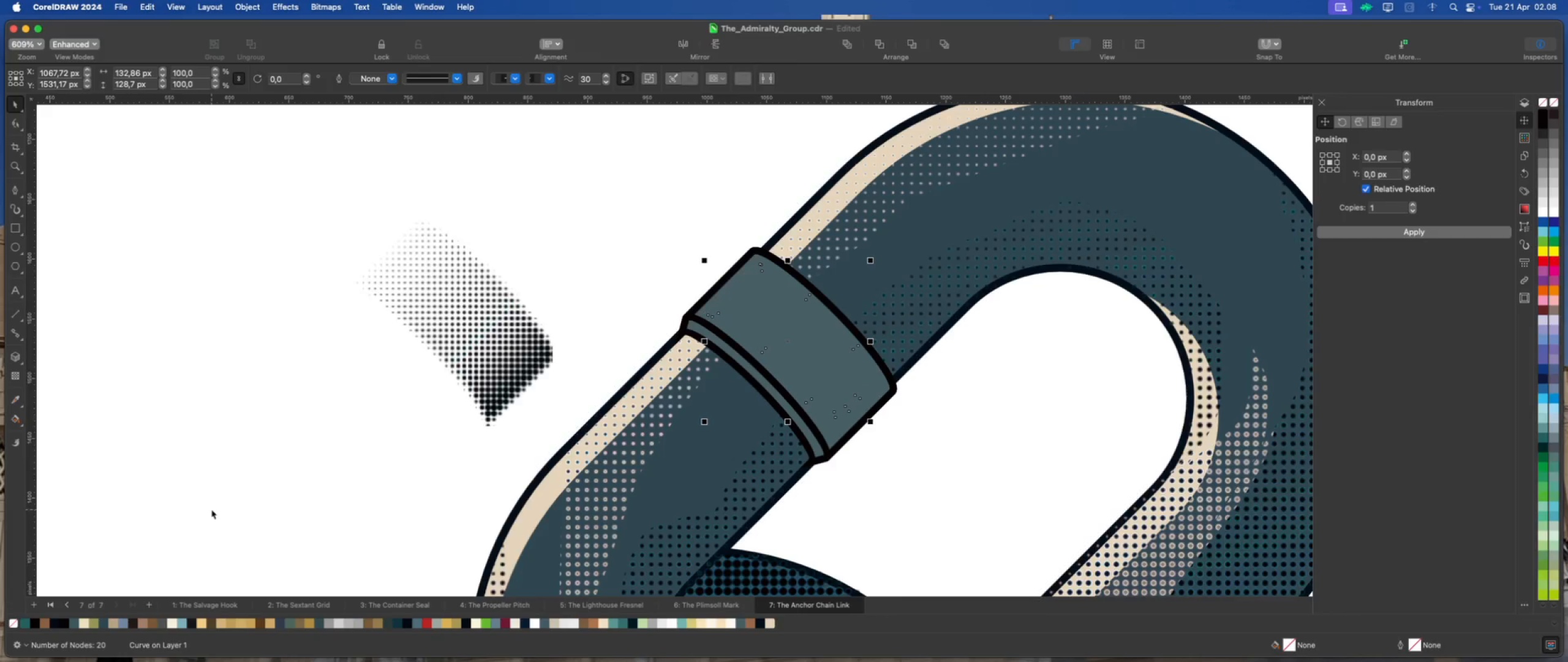 
key(Meta+Z)
 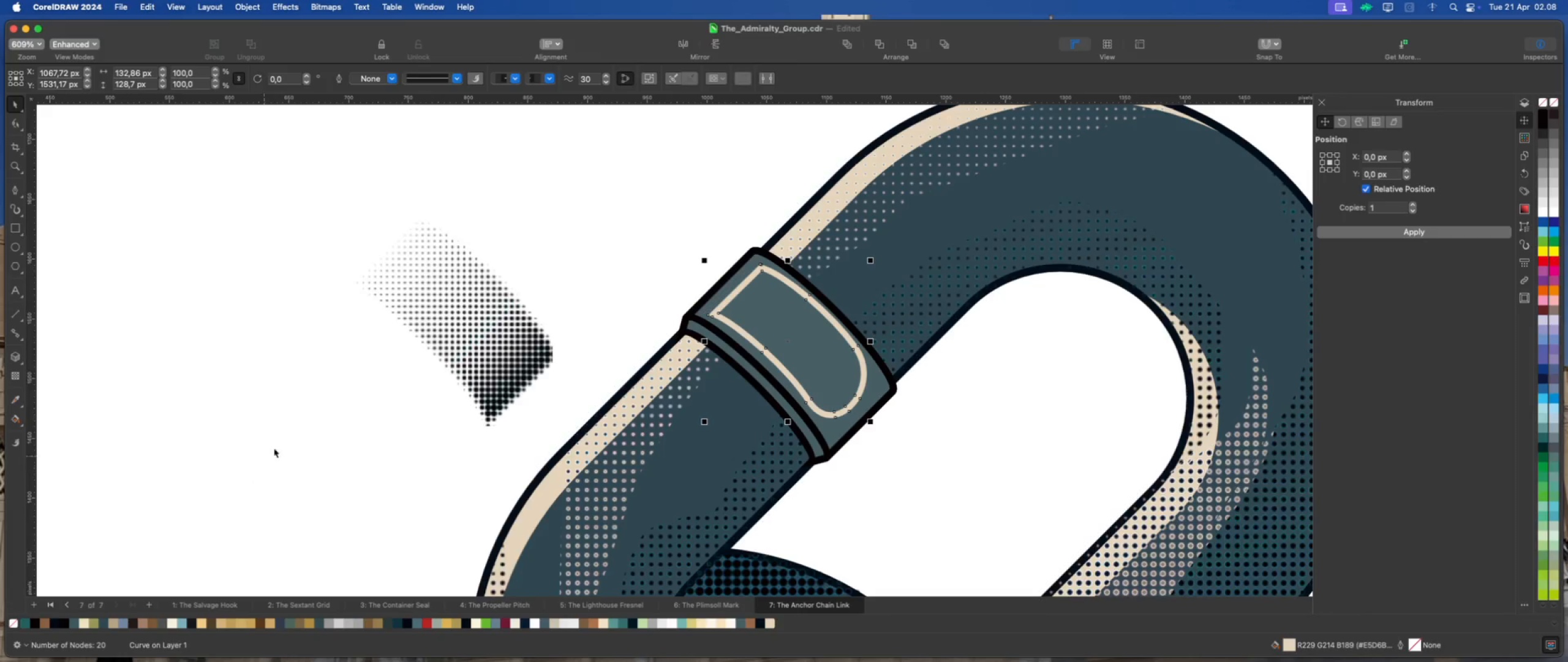 
left_click([280, 444])
 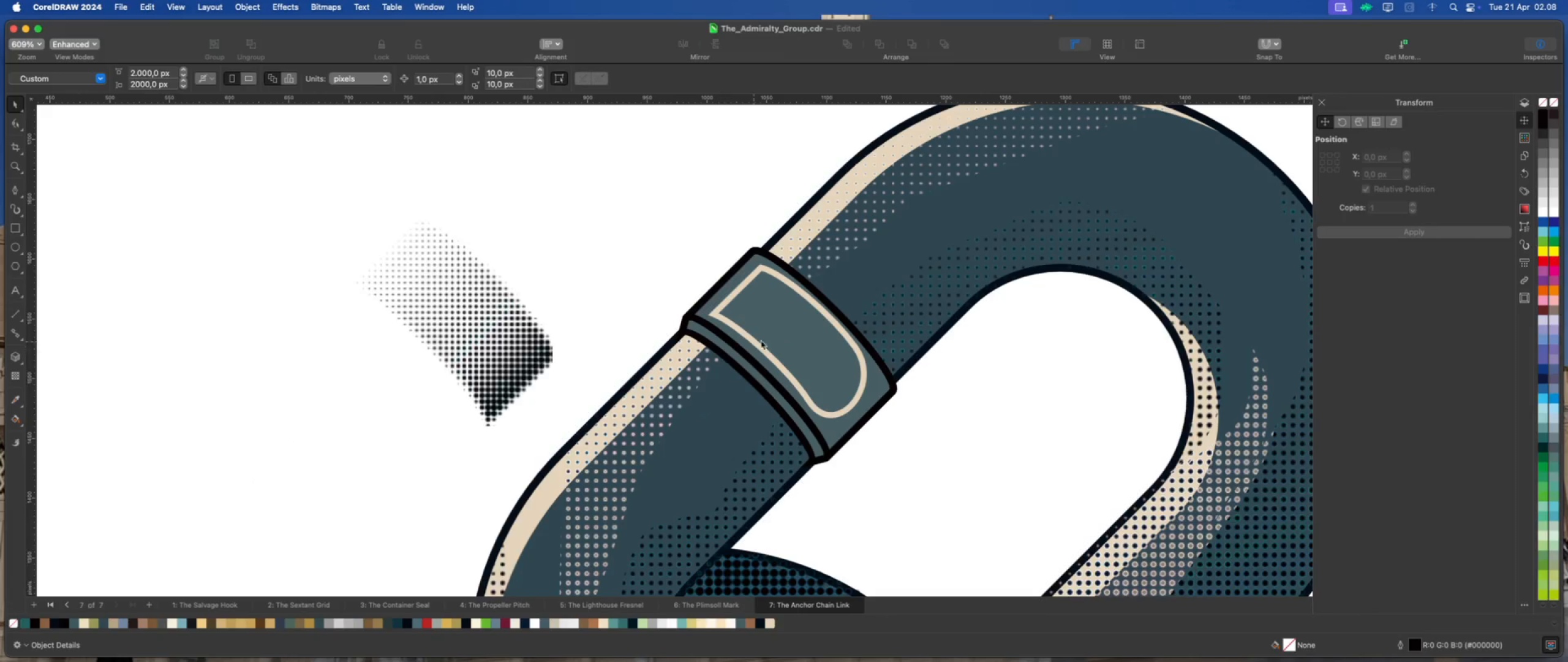 
left_click([781, 335])
 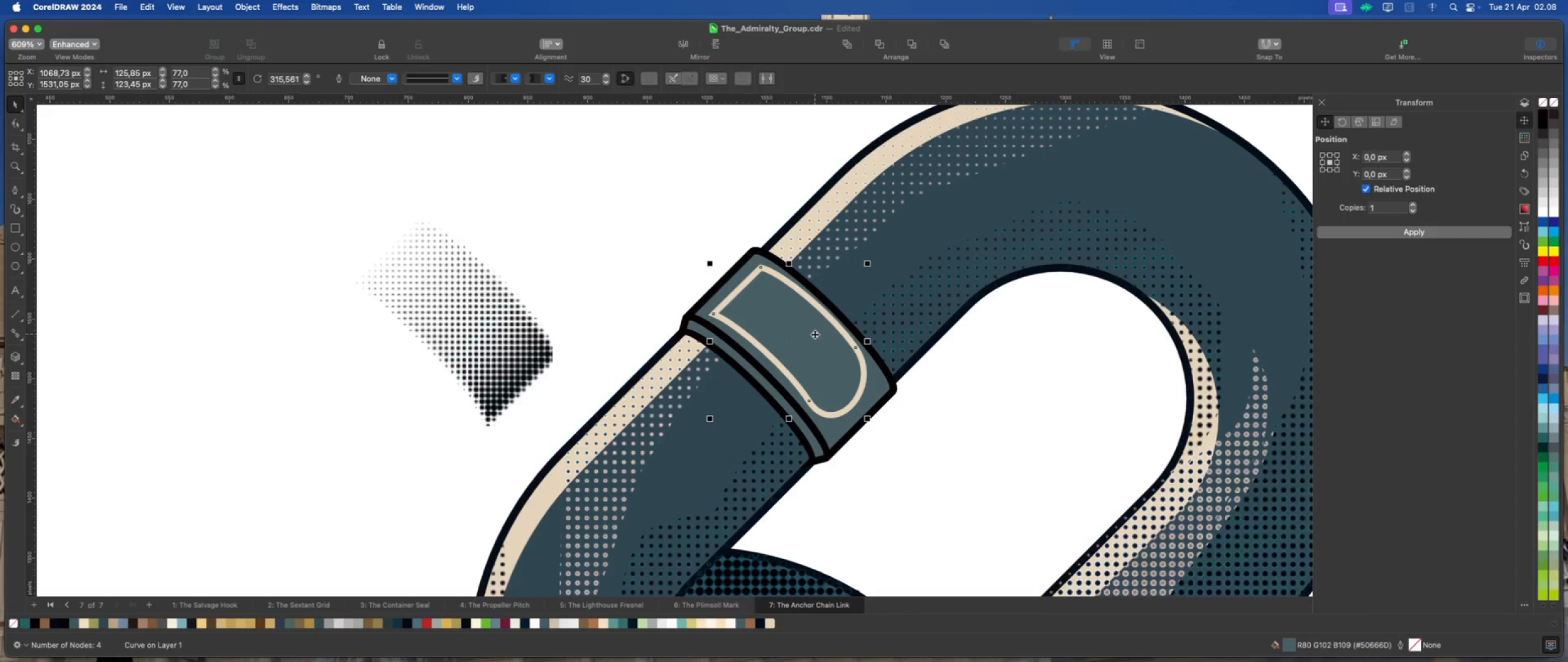 
left_click_drag(start_coordinate=[815, 334], to_coordinate=[615, 262])
 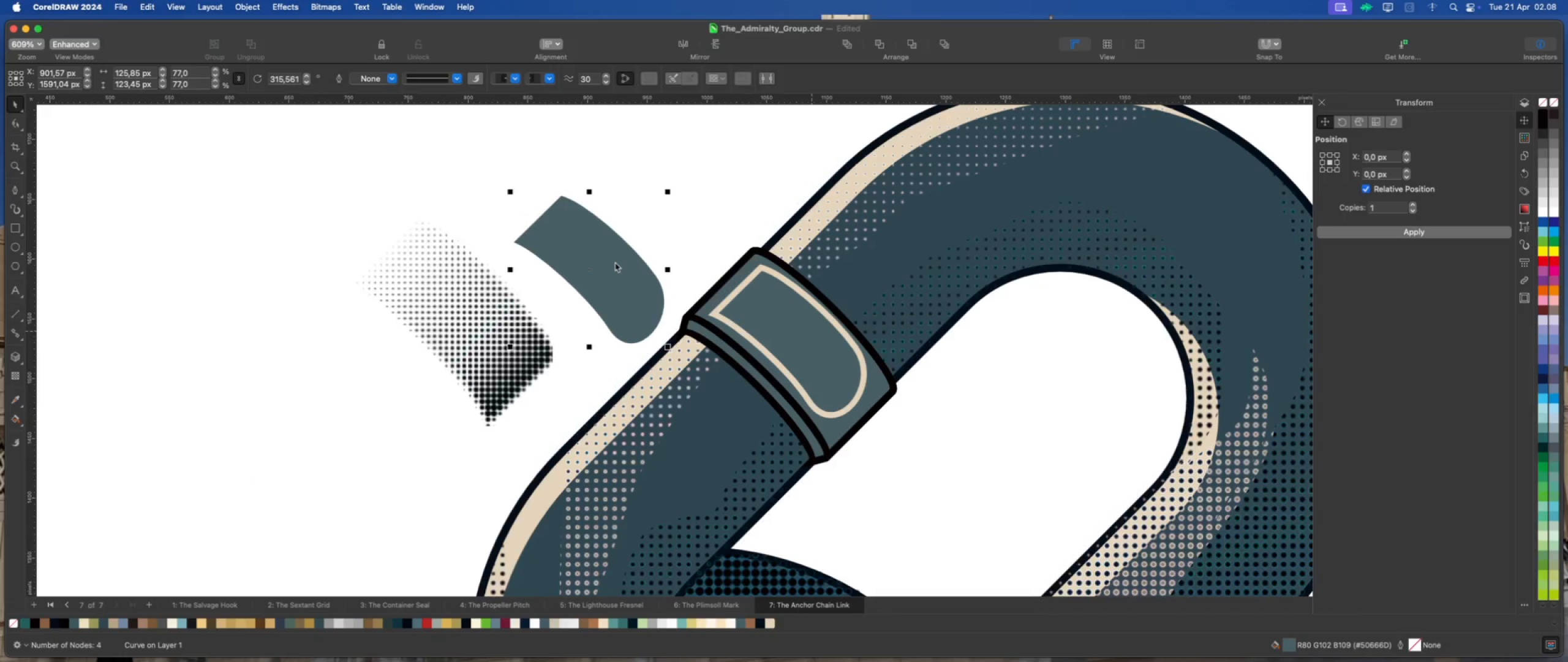 
key(Delete)
 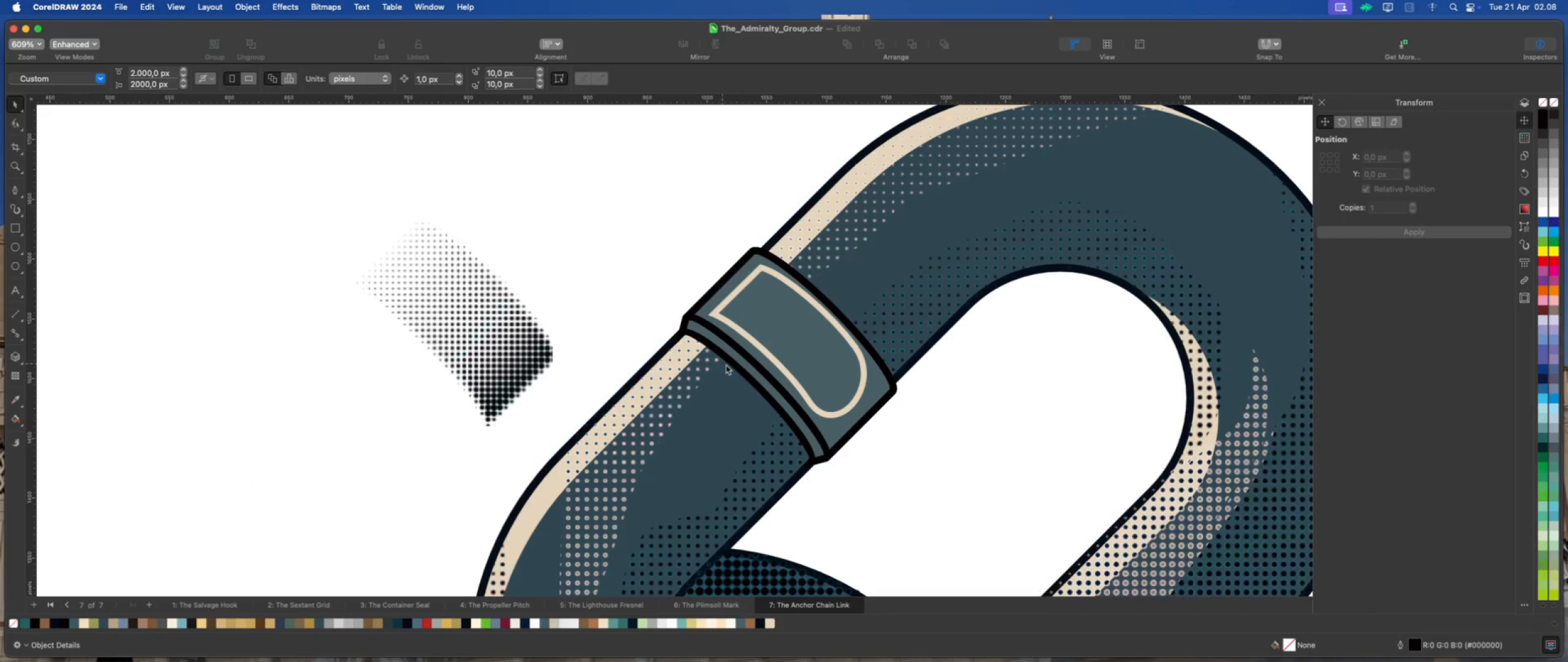 
left_click([757, 341])
 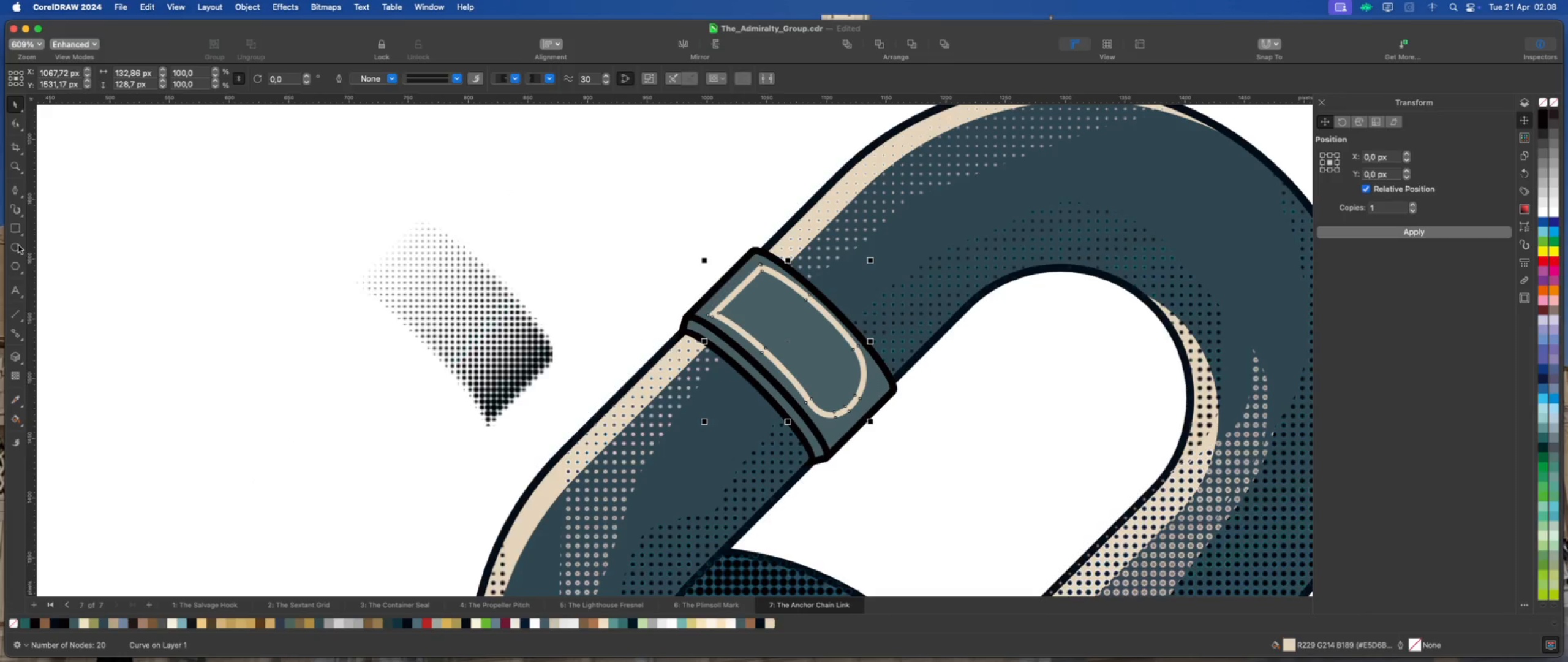 
left_click([13, 191])
 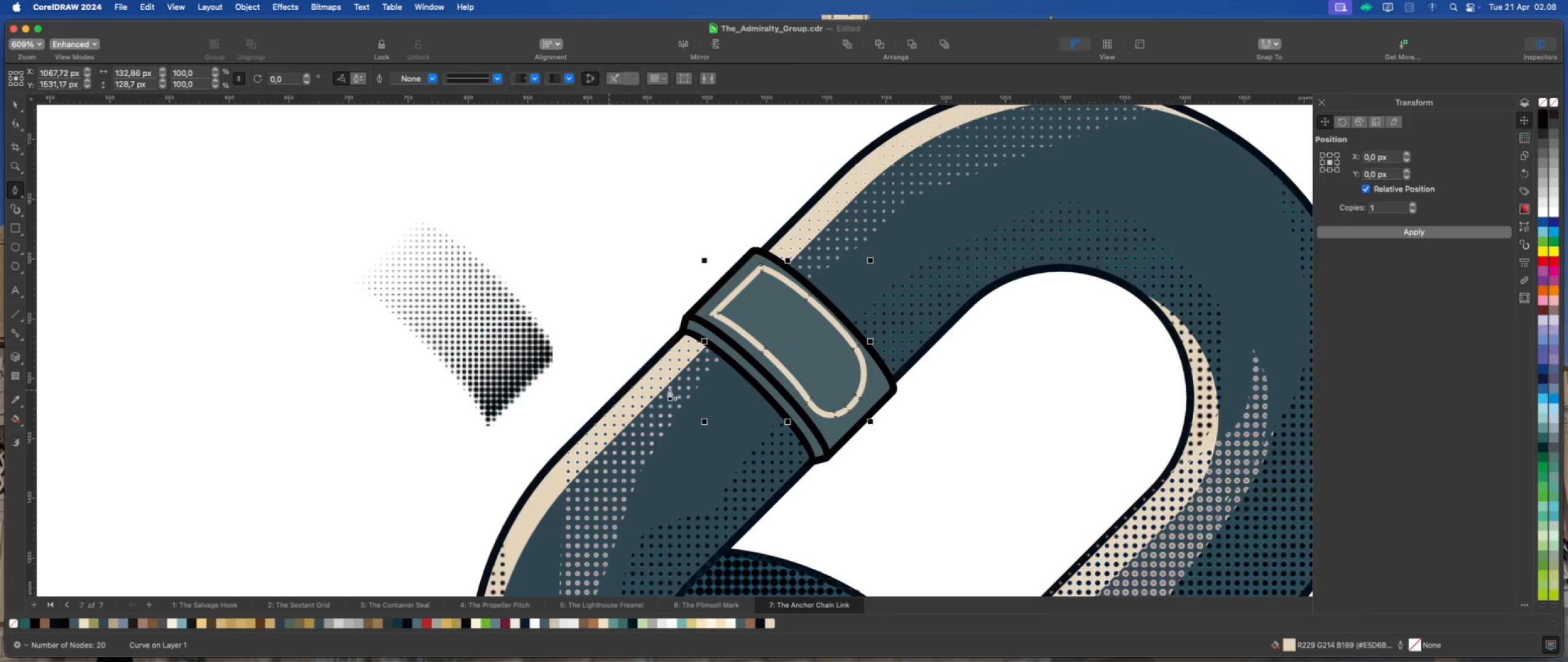 
scroll: coordinate [834, 379], scroll_direction: up, amount: 2.0
 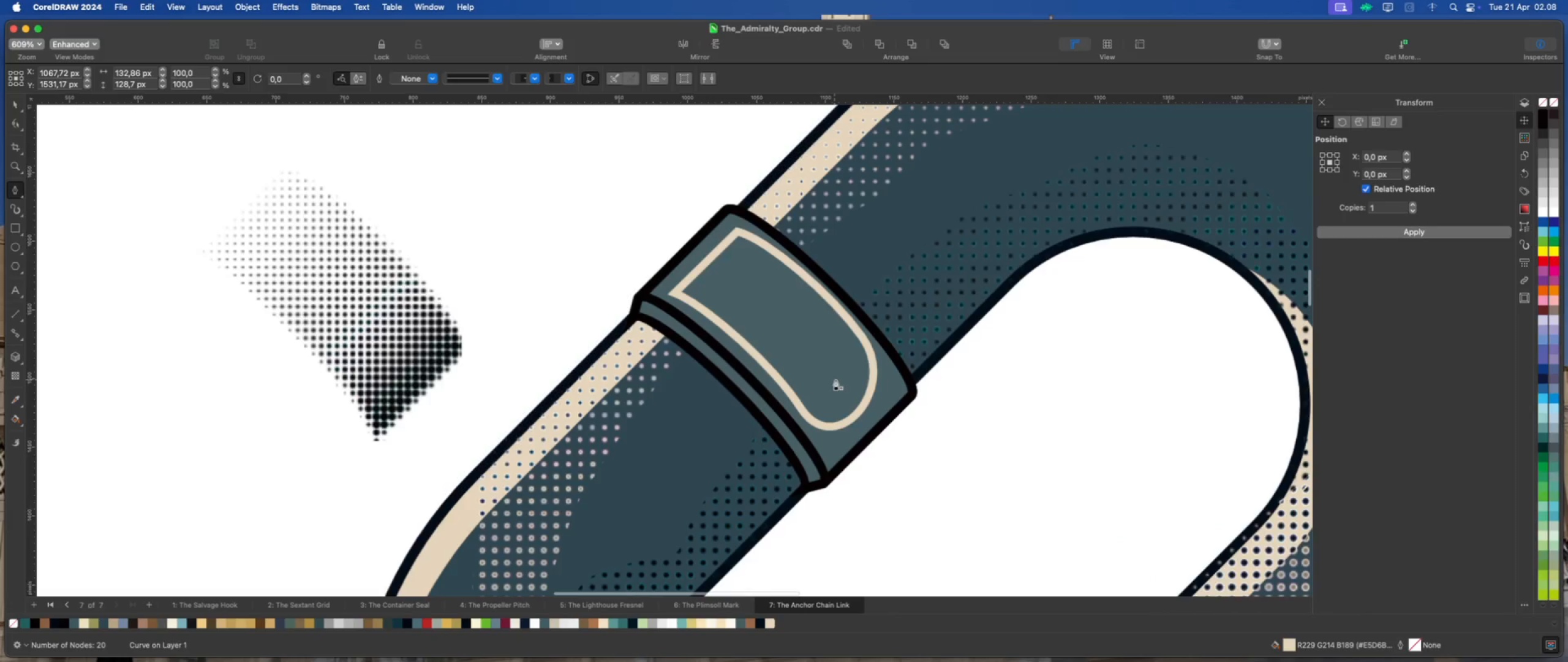 
mouse_move([872, 300])
 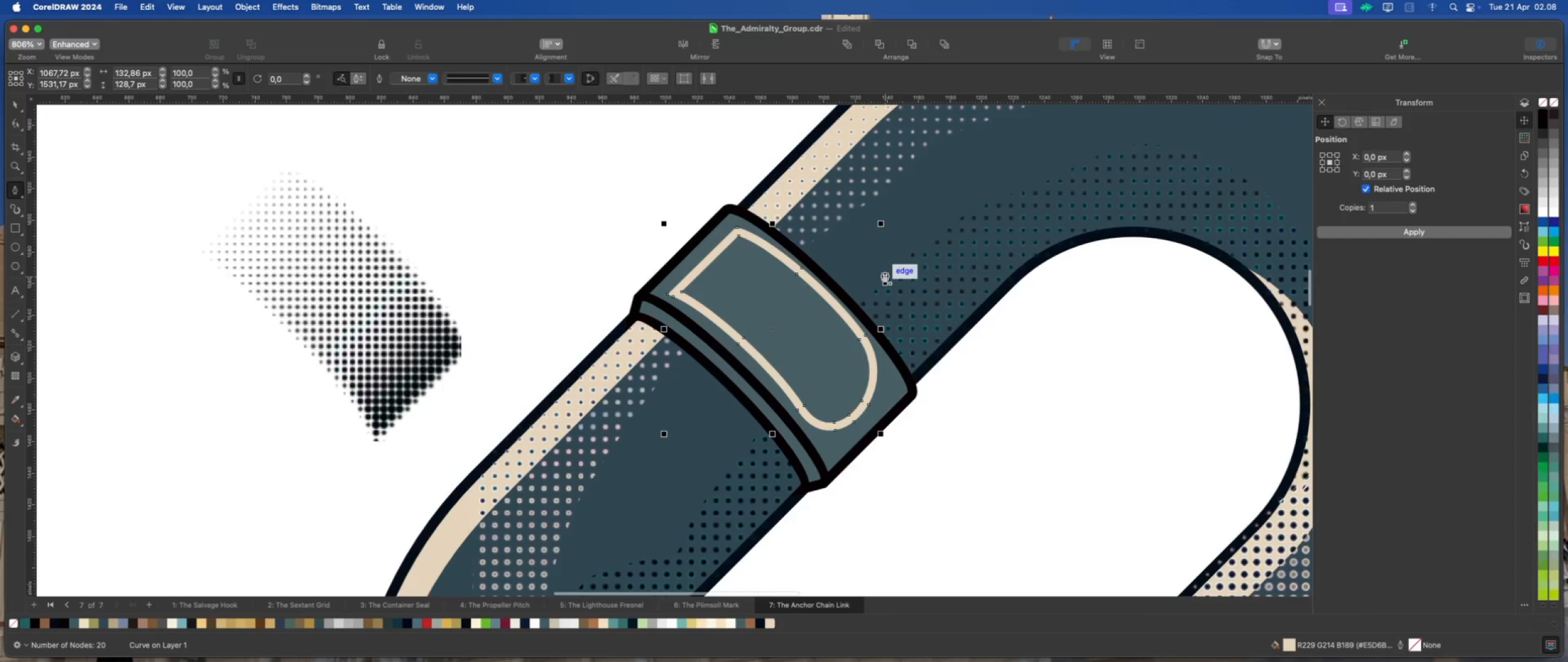 
left_click([884, 275])
 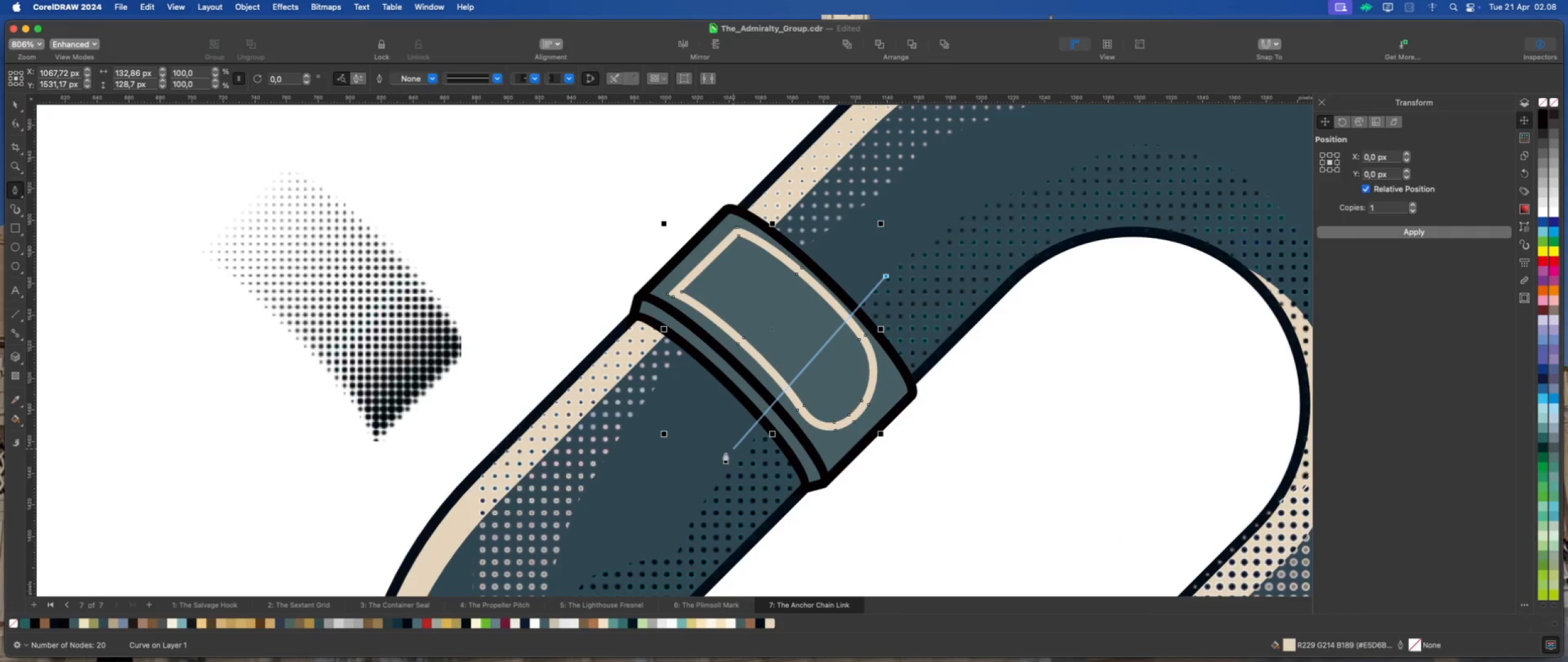 
left_click([723, 454])
 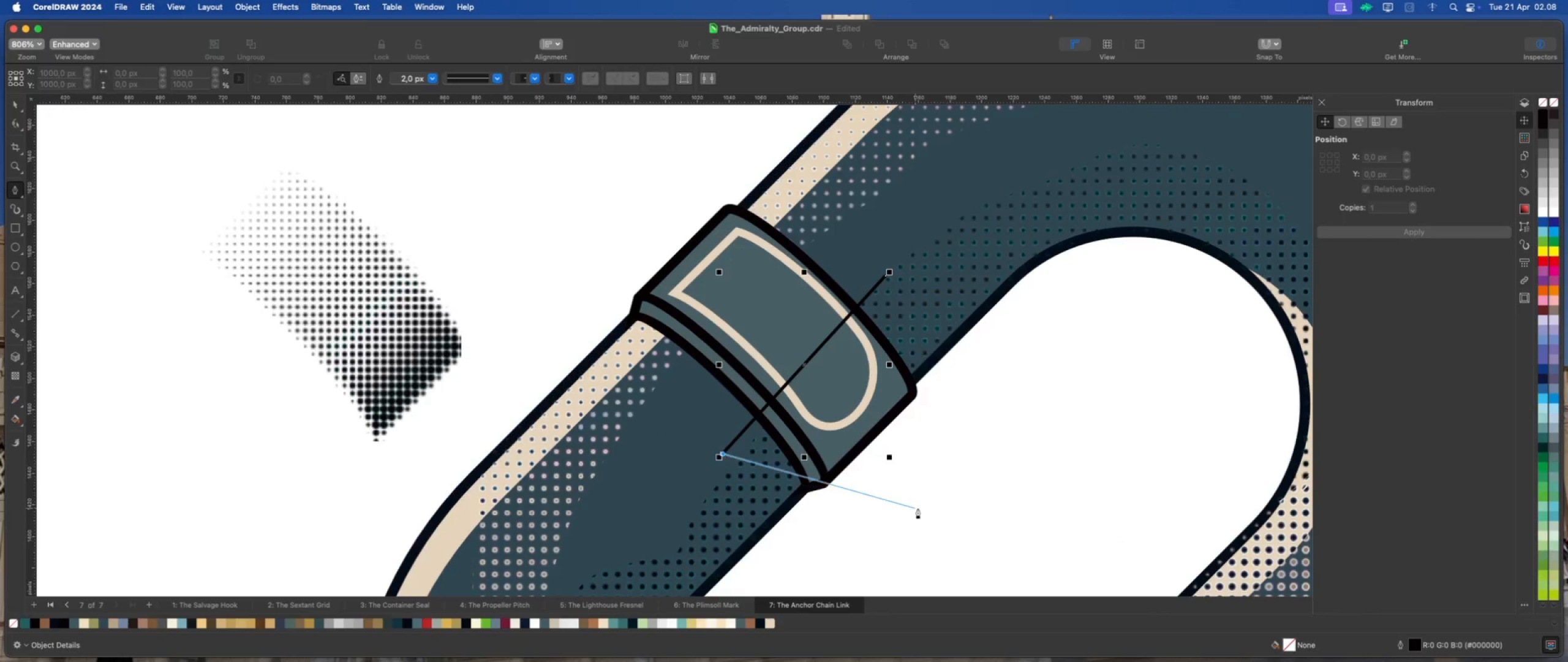 
left_click([918, 508])
 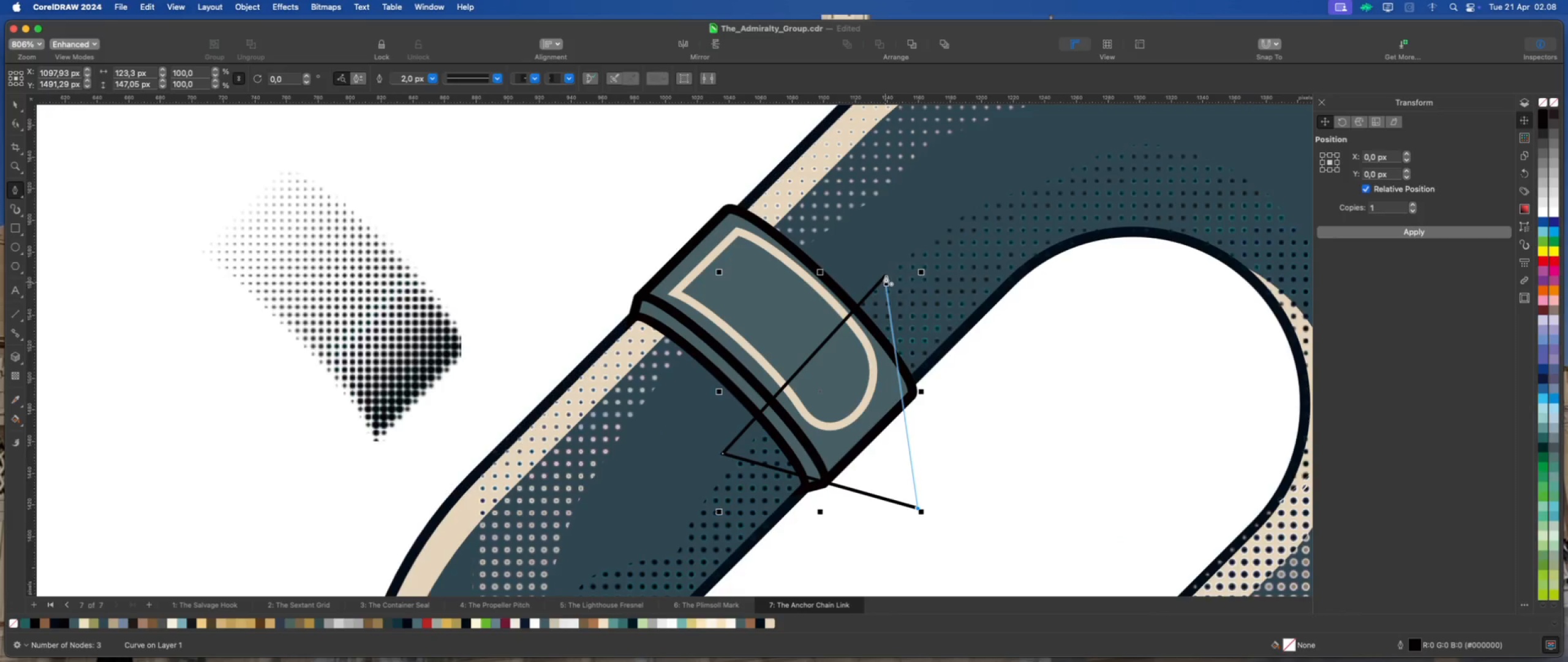 
left_click([886, 274])
 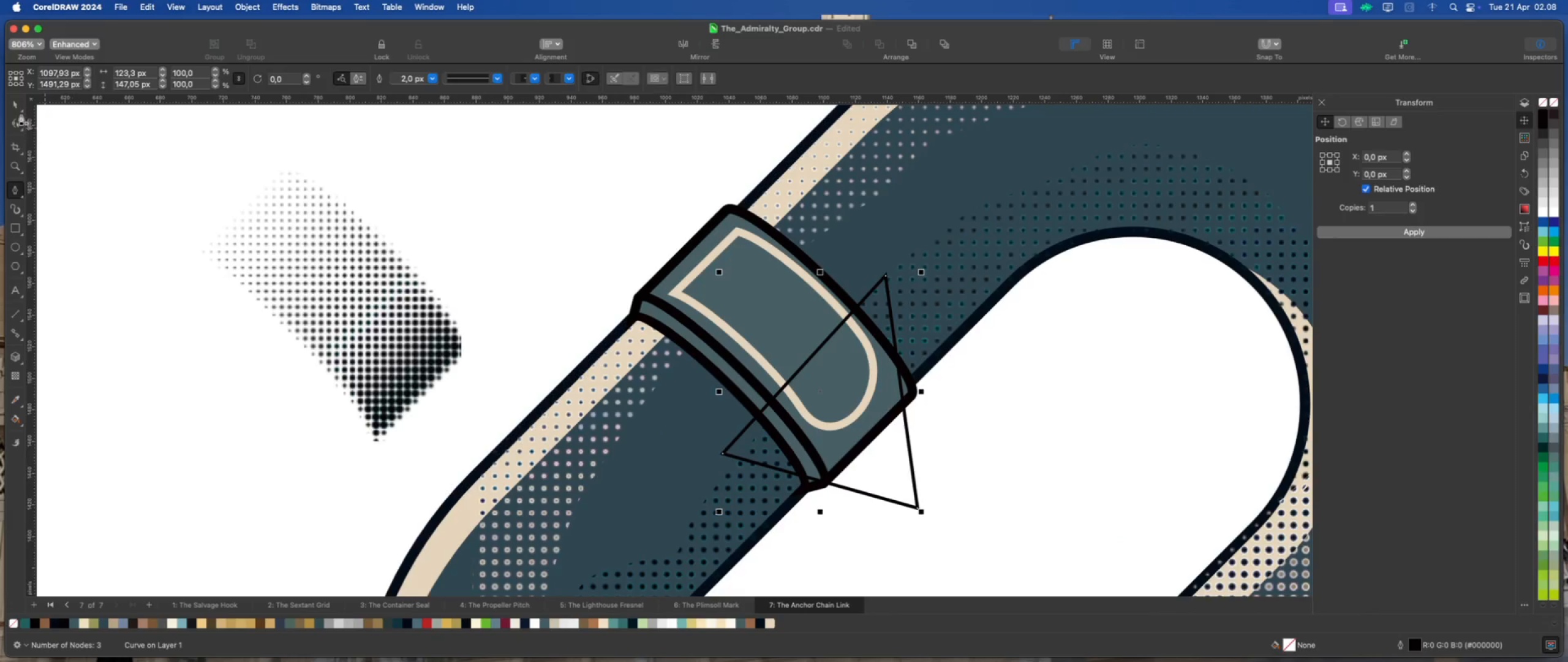 
left_click([17, 107])
 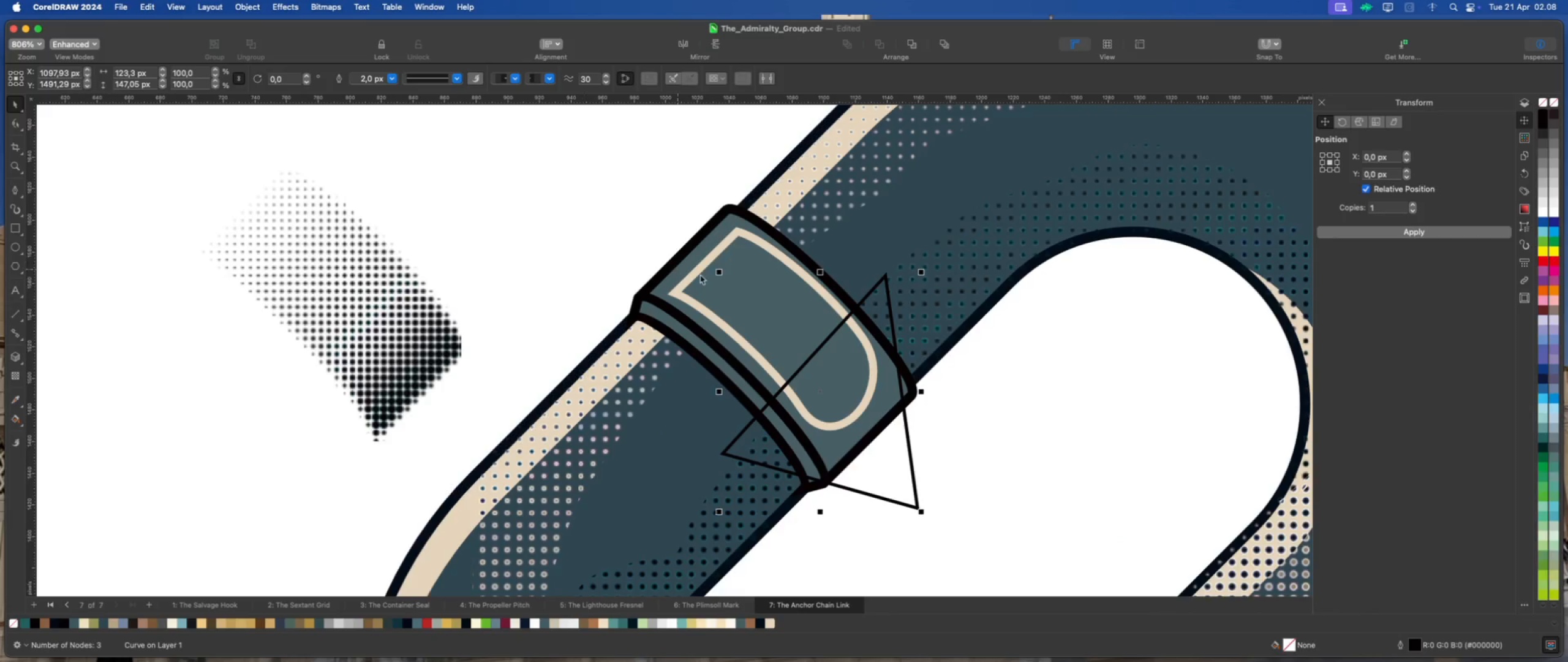 
hold_key(key=ShiftLeft, duration=0.75)
left_click([699, 268])
 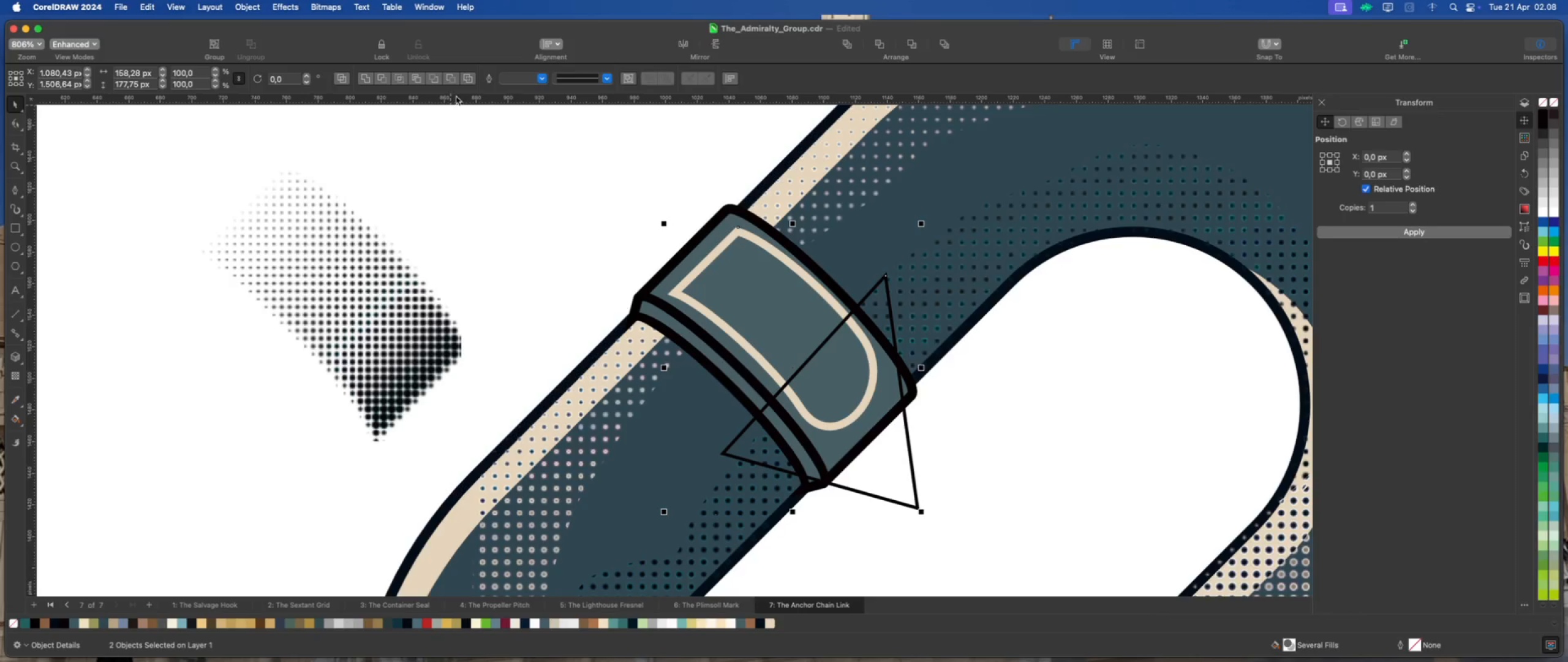 
left_click([453, 78])
 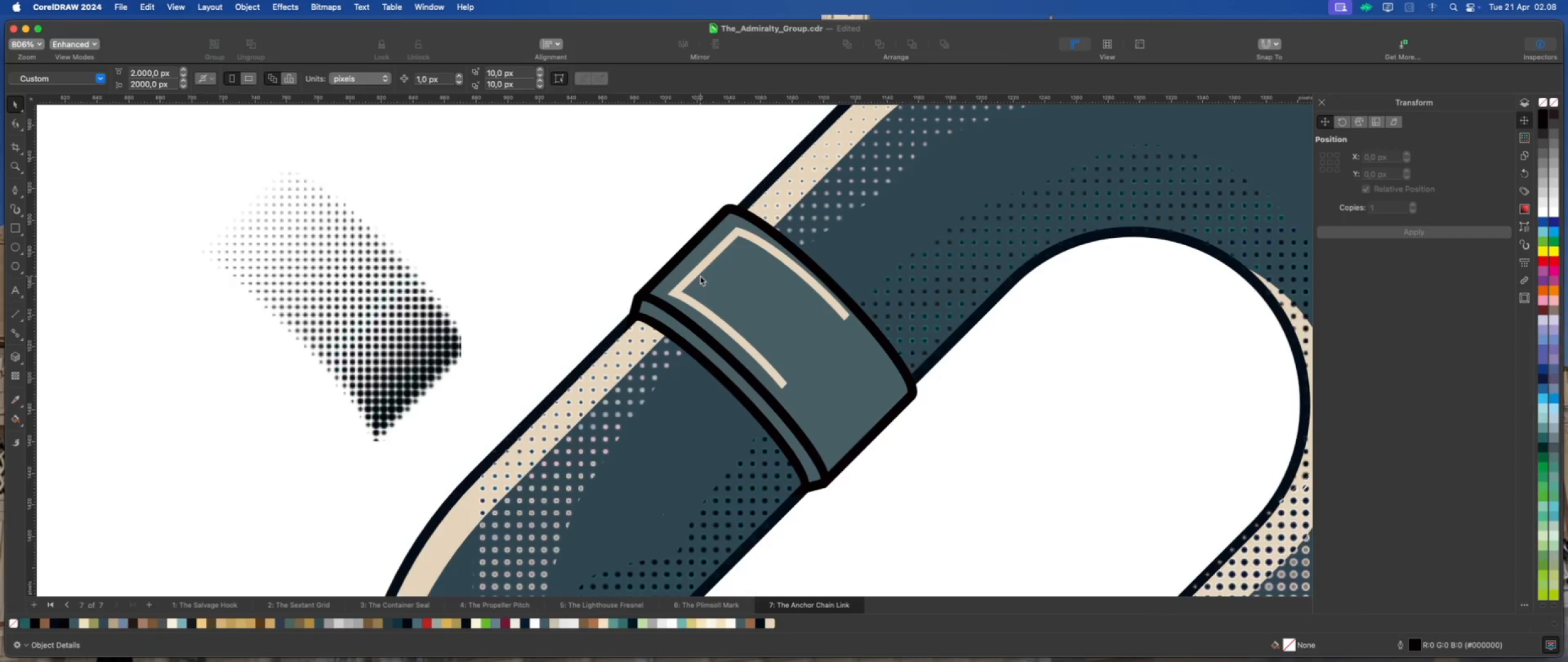 
left_click([699, 270])
 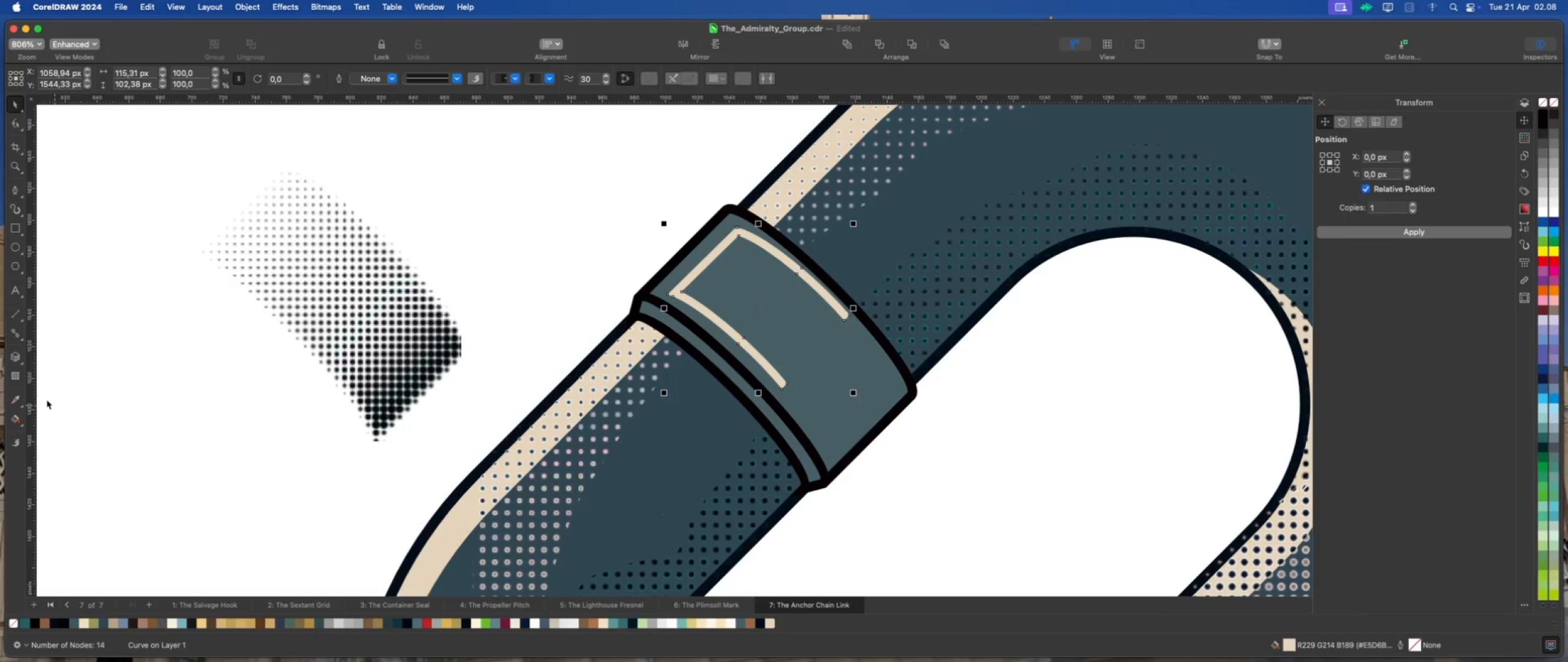 
left_click([14, 375])
 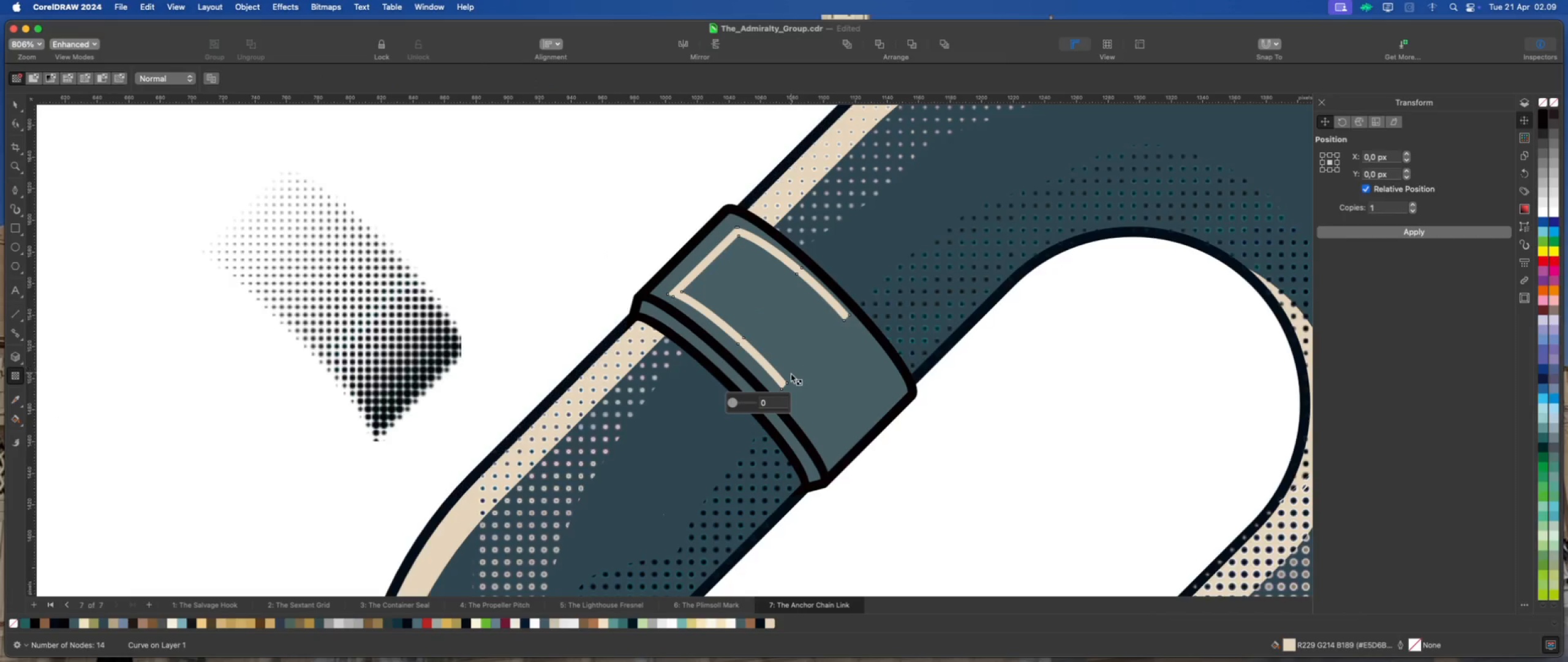 
left_click_drag(start_coordinate=[815, 370], to_coordinate=[776, 280])
 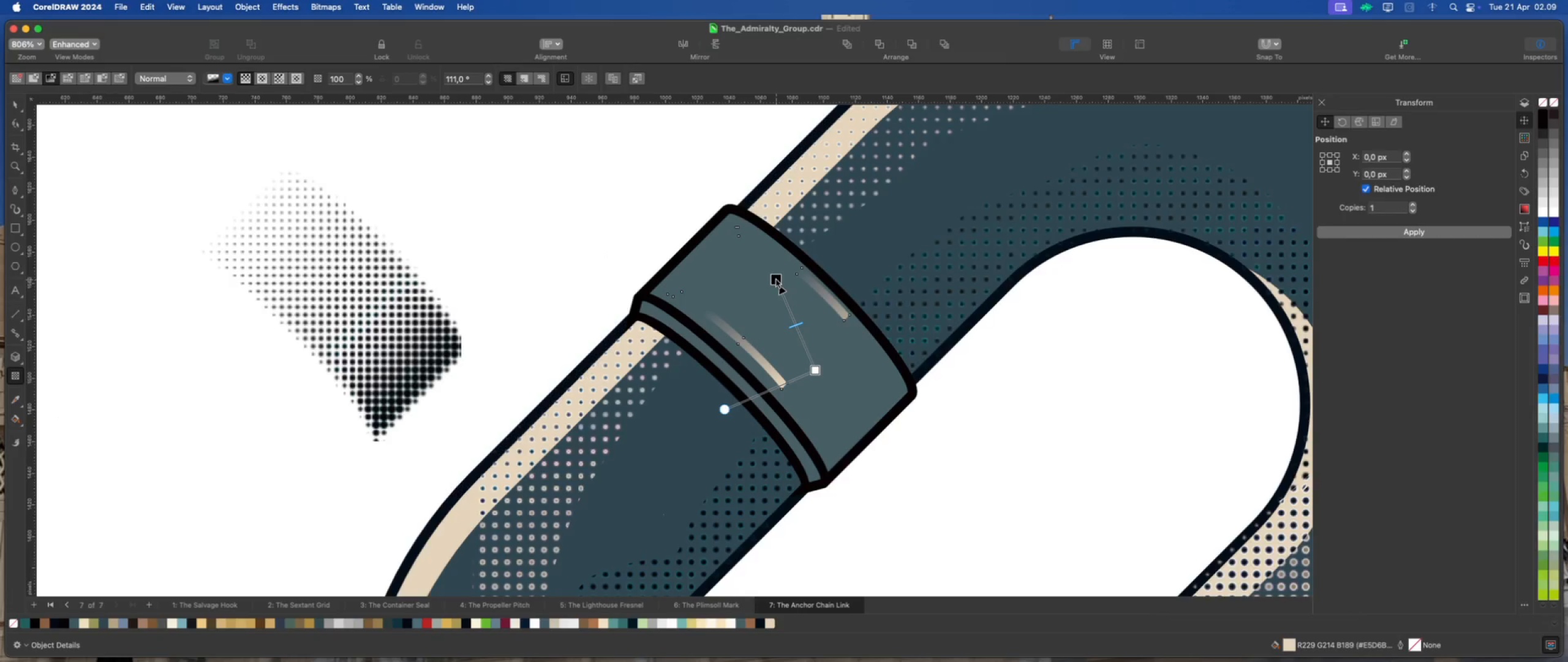 
left_click_drag(start_coordinate=[776, 280], to_coordinate=[813, 466])
 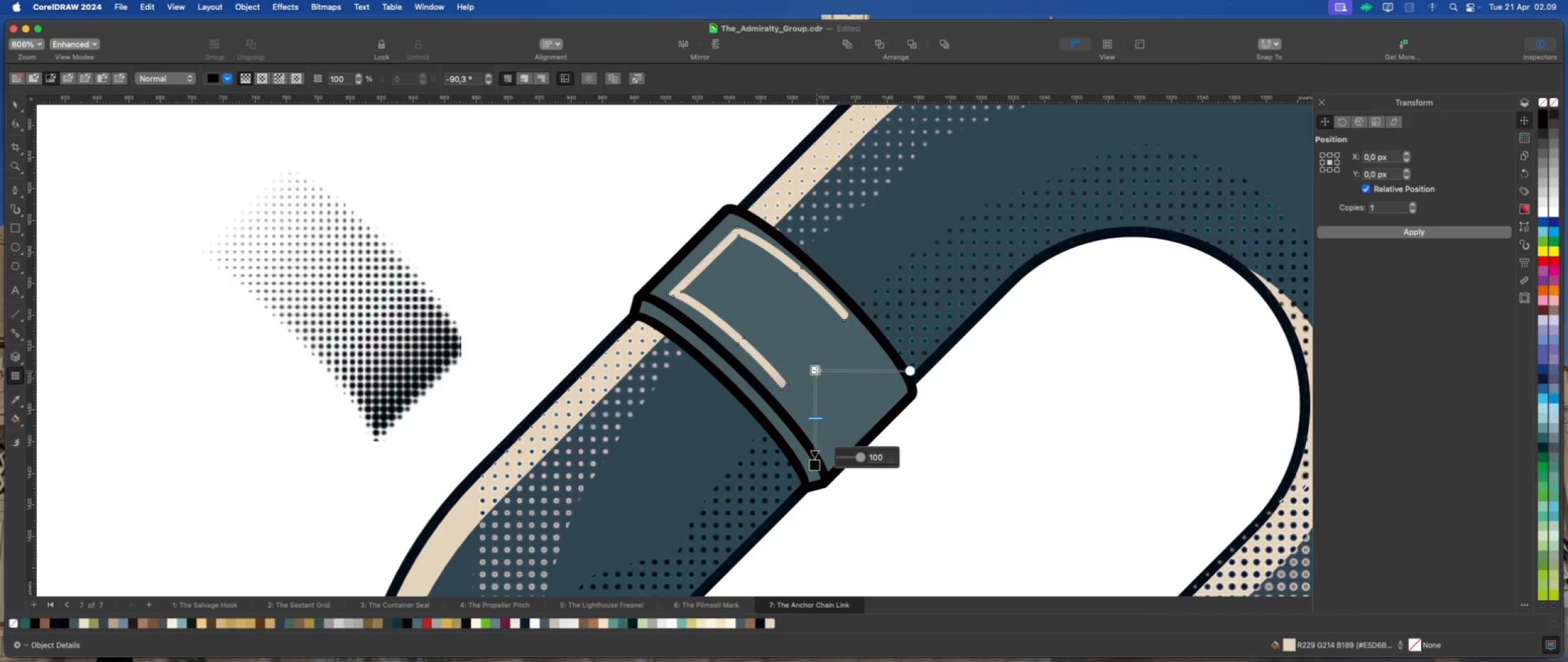 
left_click_drag(start_coordinate=[816, 370], to_coordinate=[764, 299])
 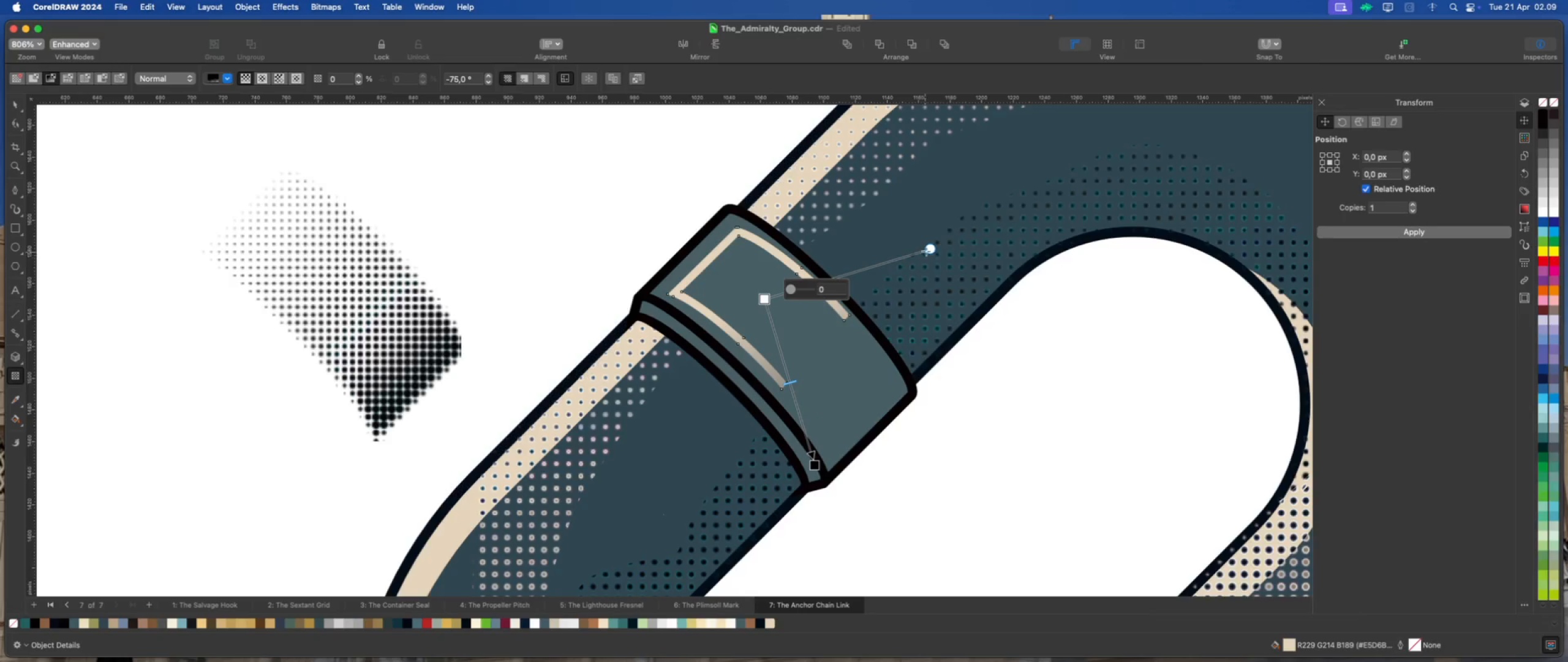 
left_click_drag(start_coordinate=[930, 247], to_coordinate=[919, 355])
 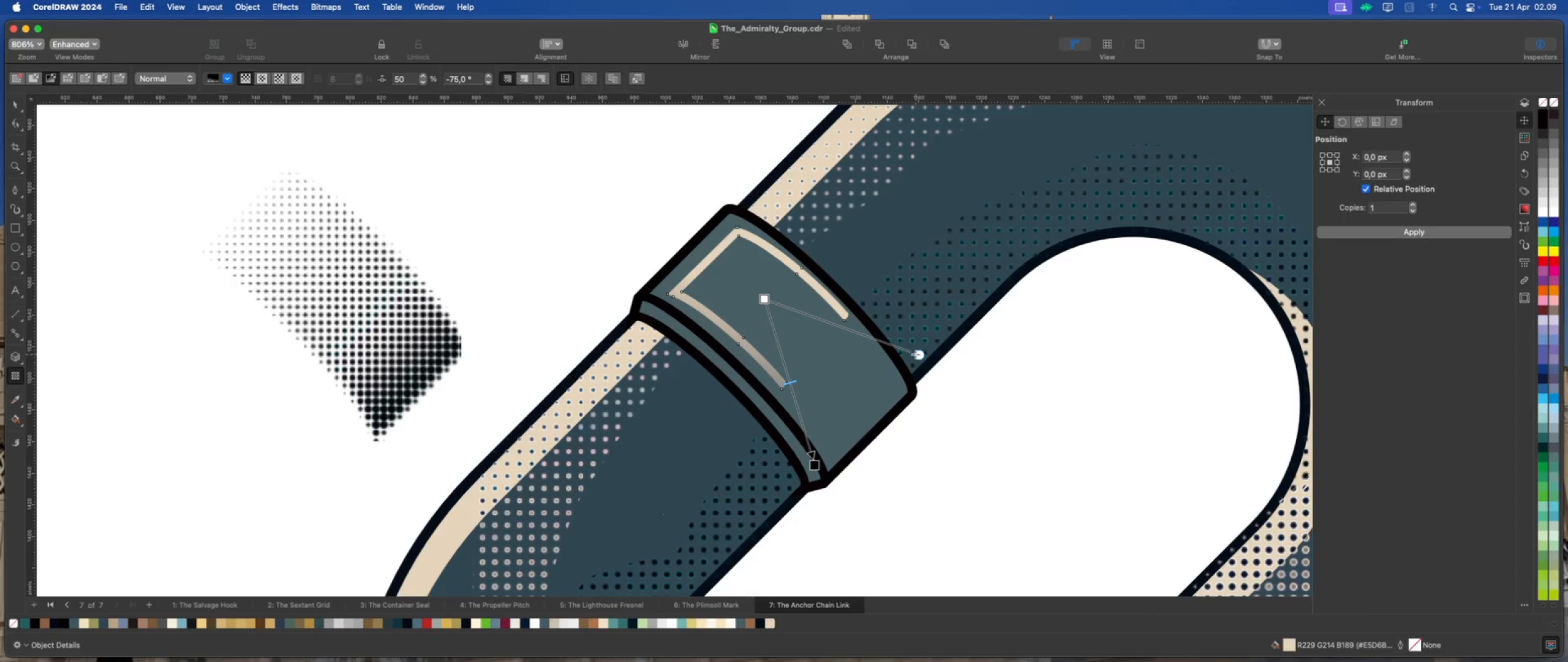 
left_click_drag(start_coordinate=[922, 353], to_coordinate=[917, 286])
 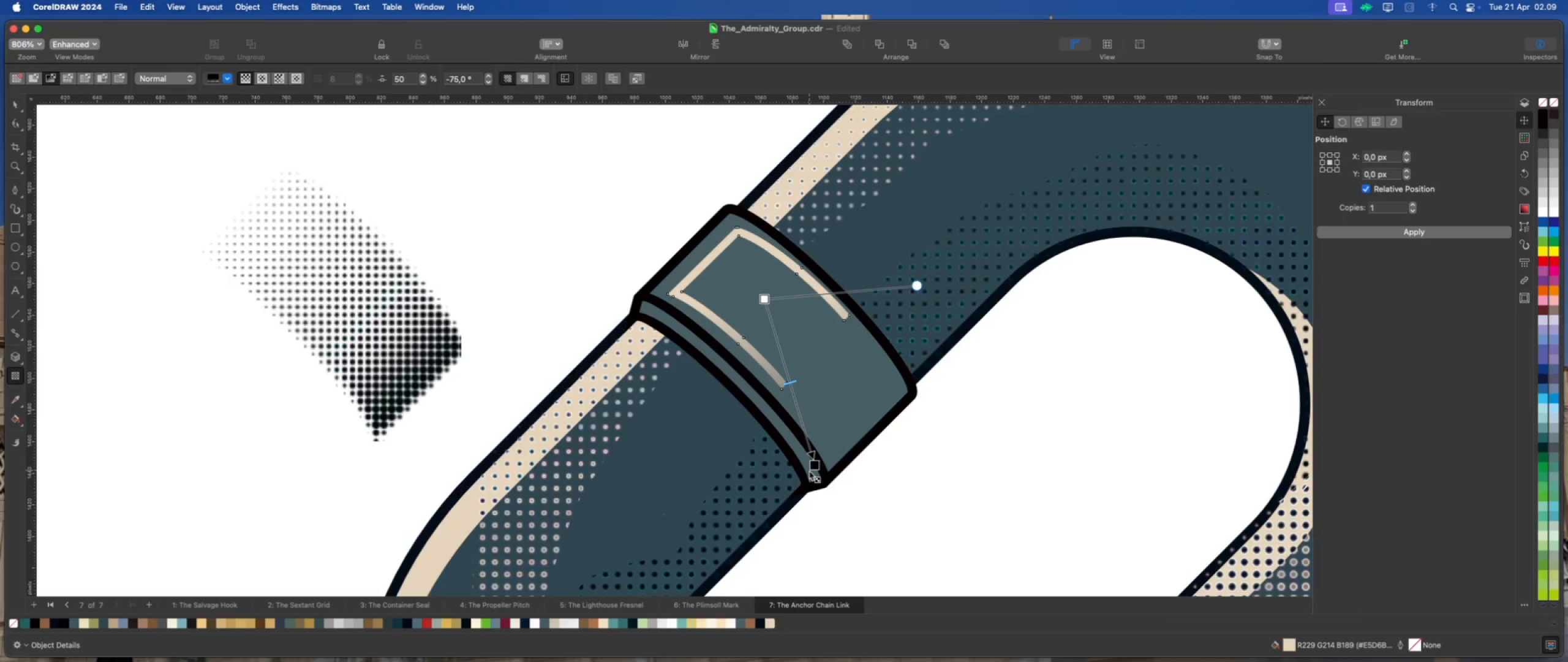 
left_click_drag(start_coordinate=[815, 465], to_coordinate=[793, 383])
 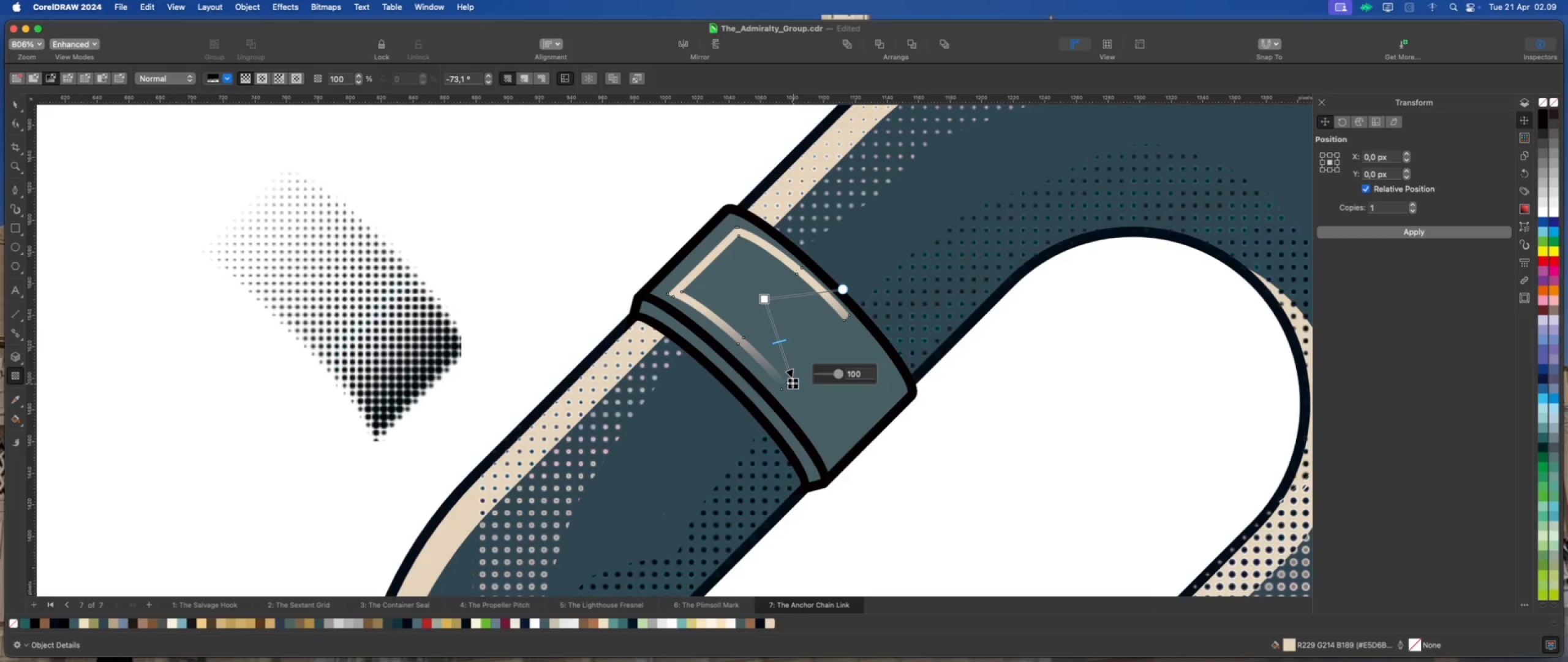 
left_click_drag(start_coordinate=[793, 383], to_coordinate=[783, 375])
 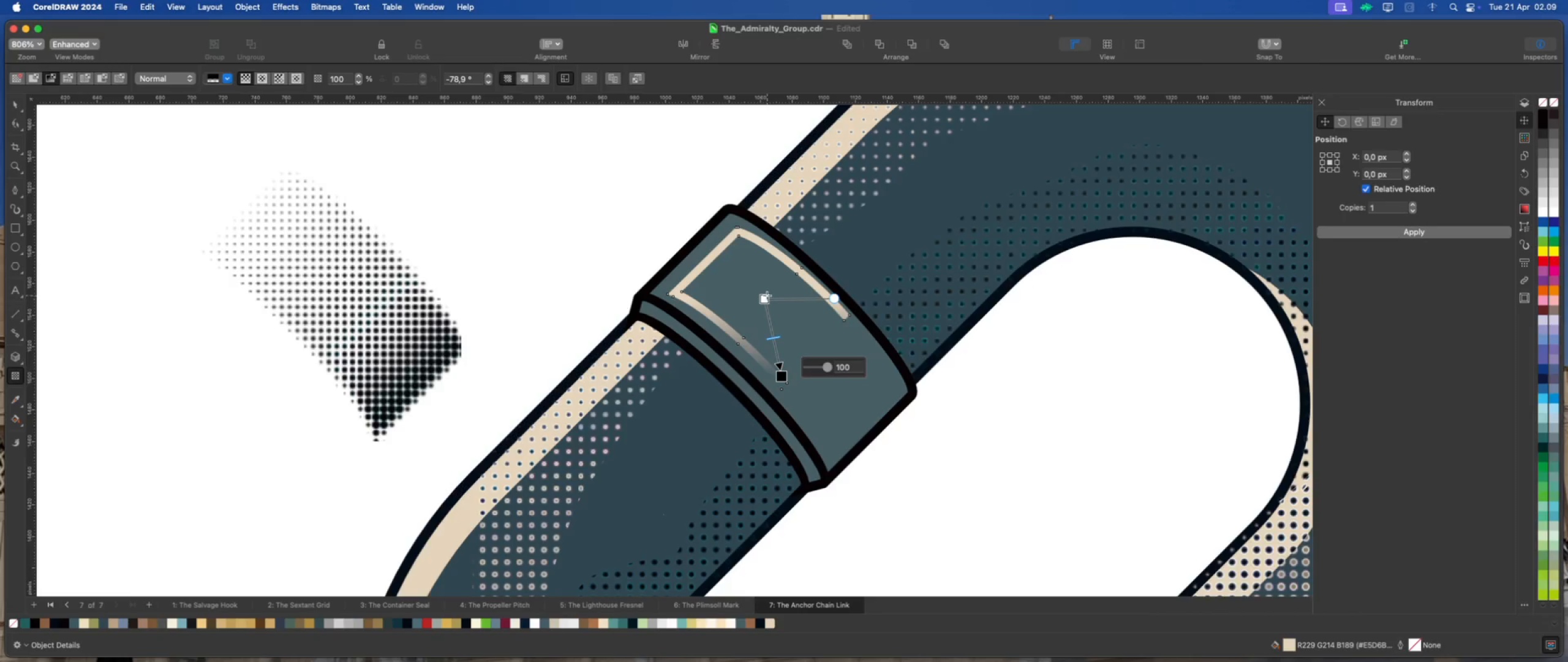 
left_click_drag(start_coordinate=[767, 295], to_coordinate=[744, 285])
 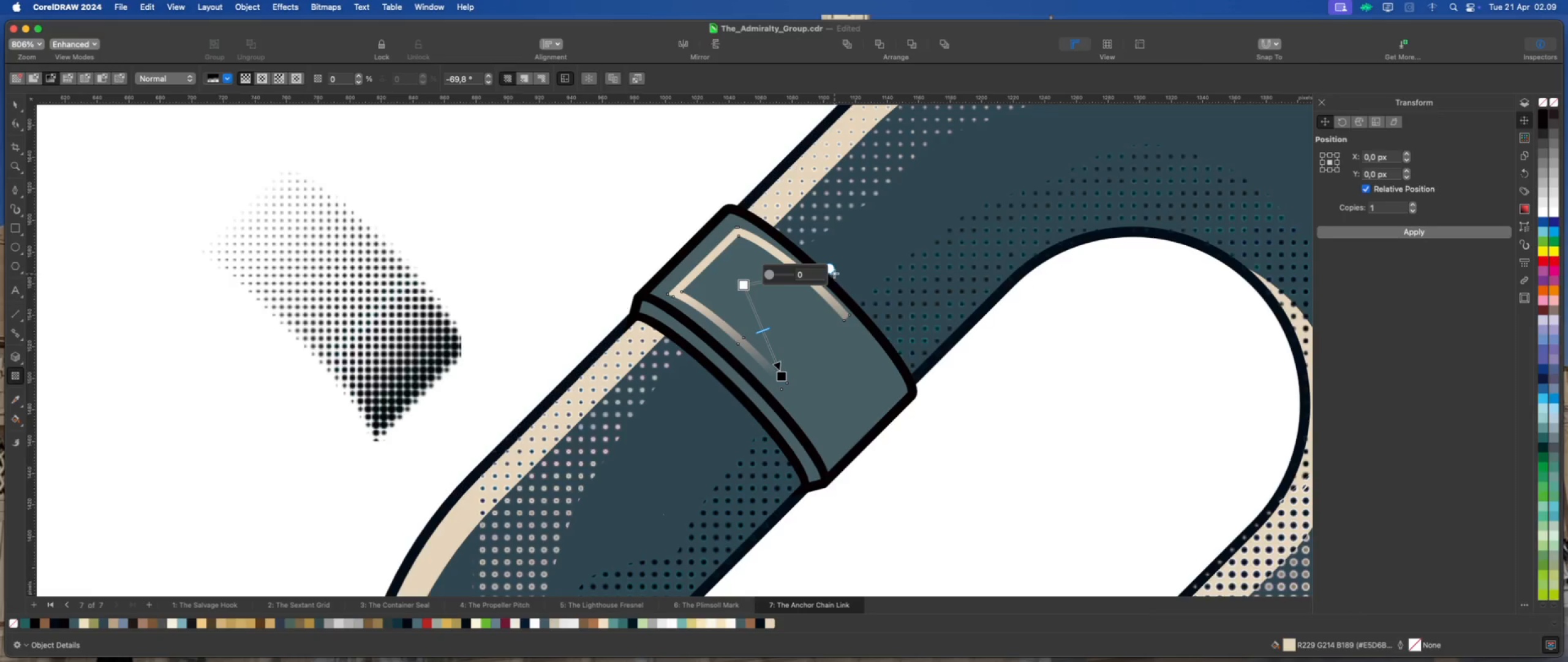 
left_click_drag(start_coordinate=[831, 268], to_coordinate=[813, 290])
 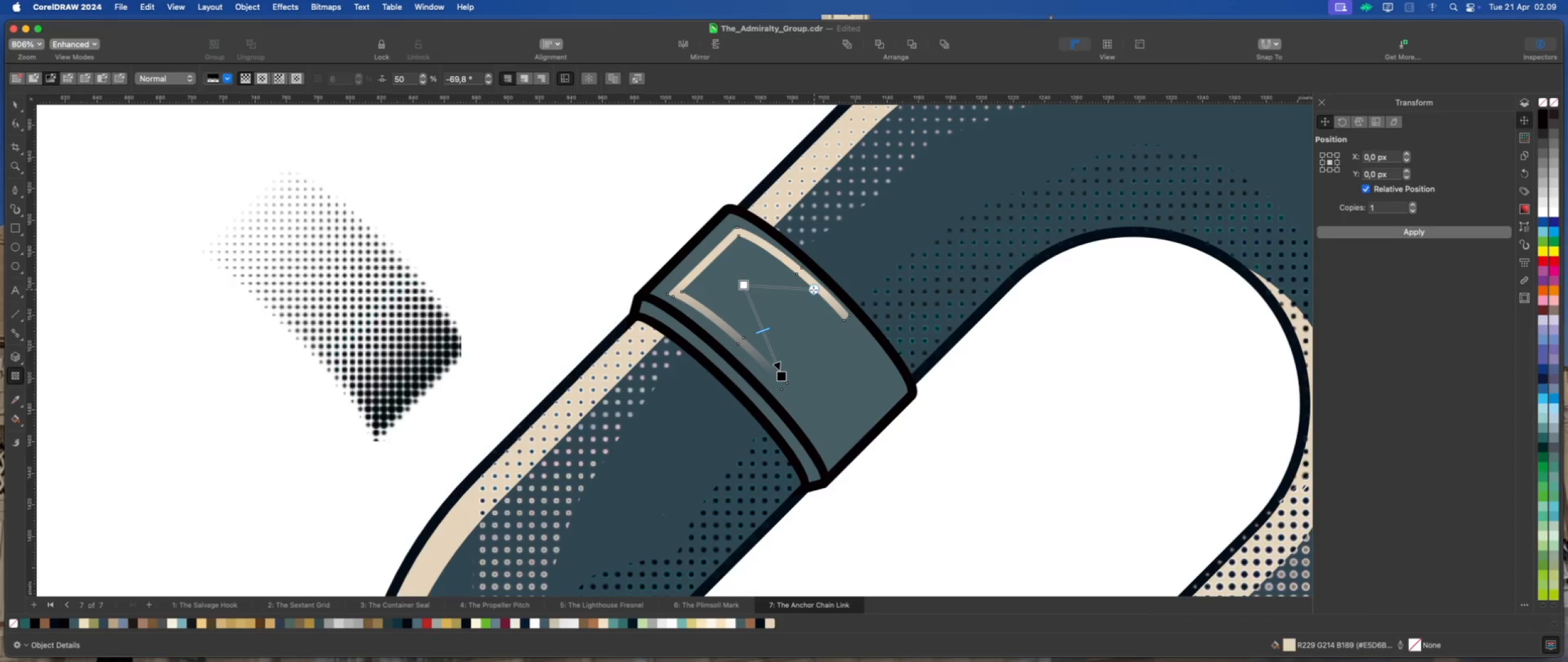 
left_click_drag(start_coordinate=[813, 290], to_coordinate=[816, 221])
 